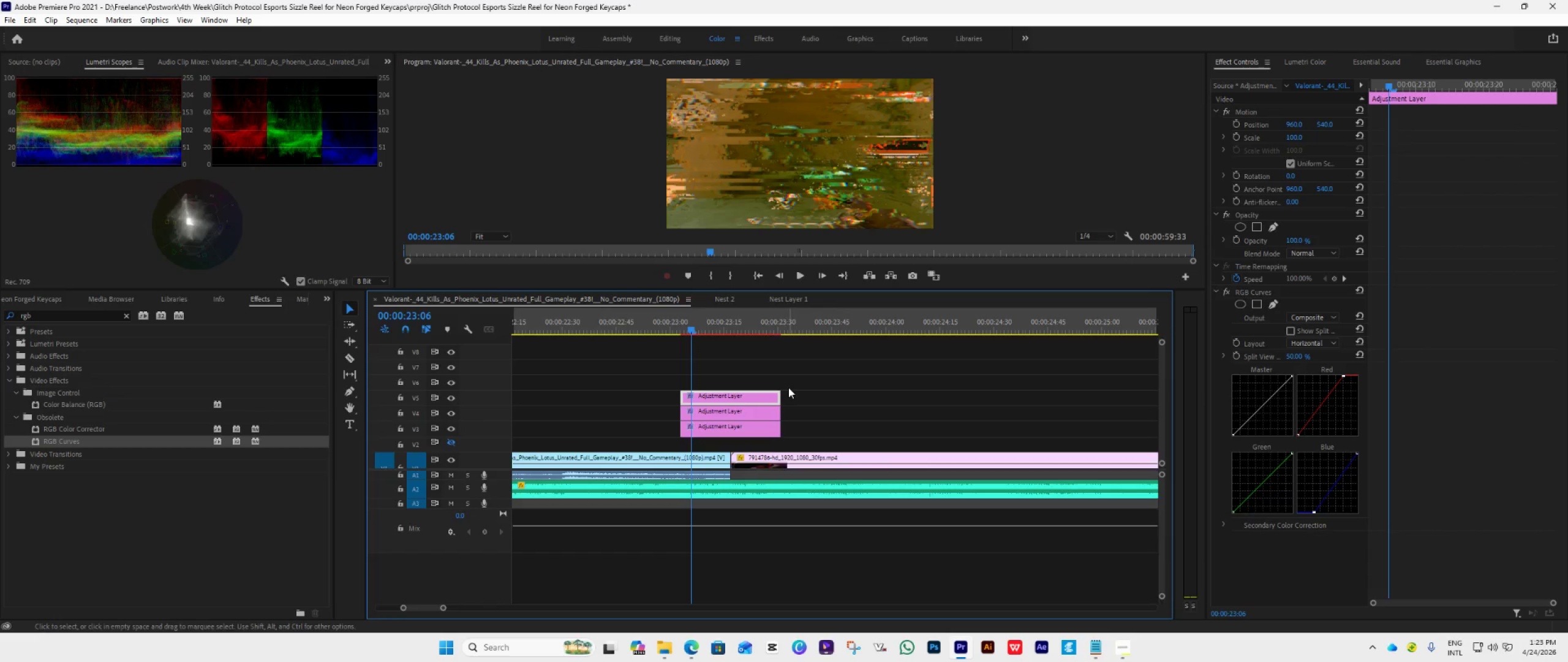 
key(ArrowLeft)
 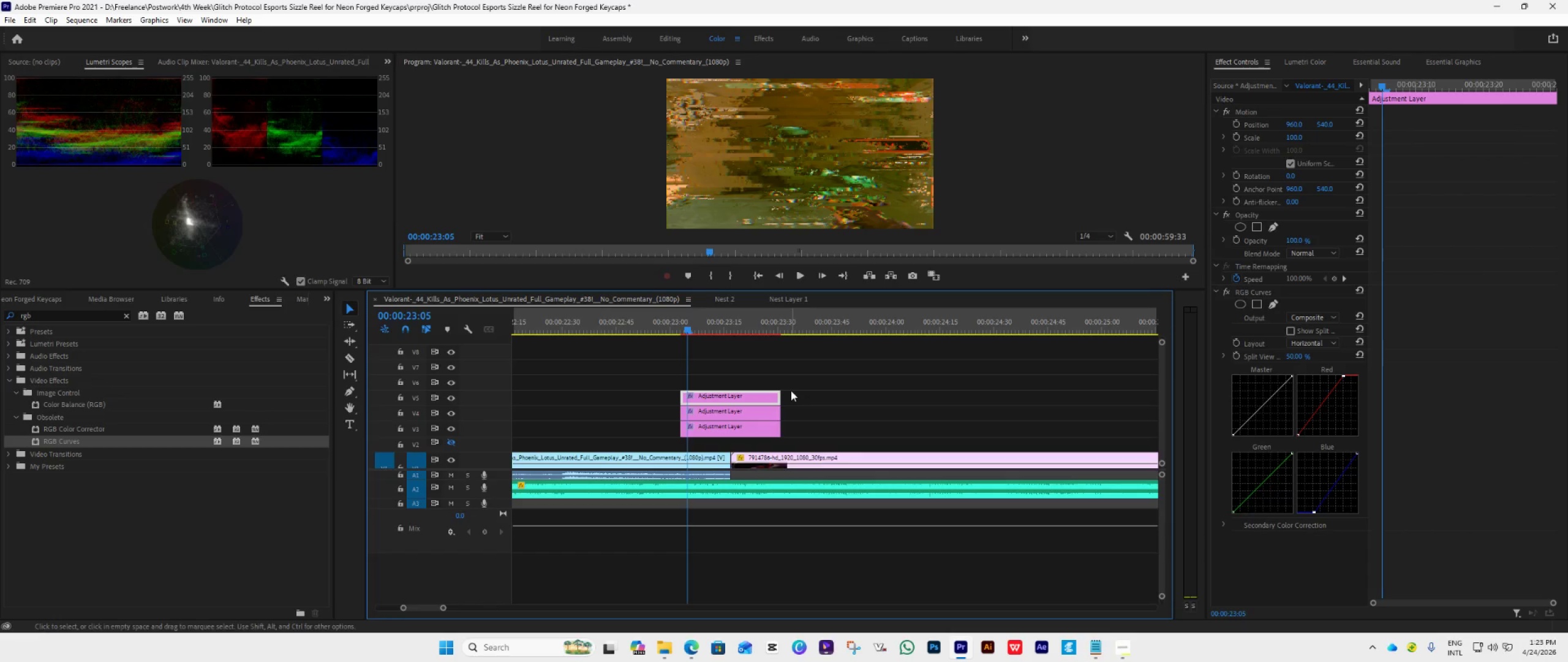 
key(ArrowLeft)
 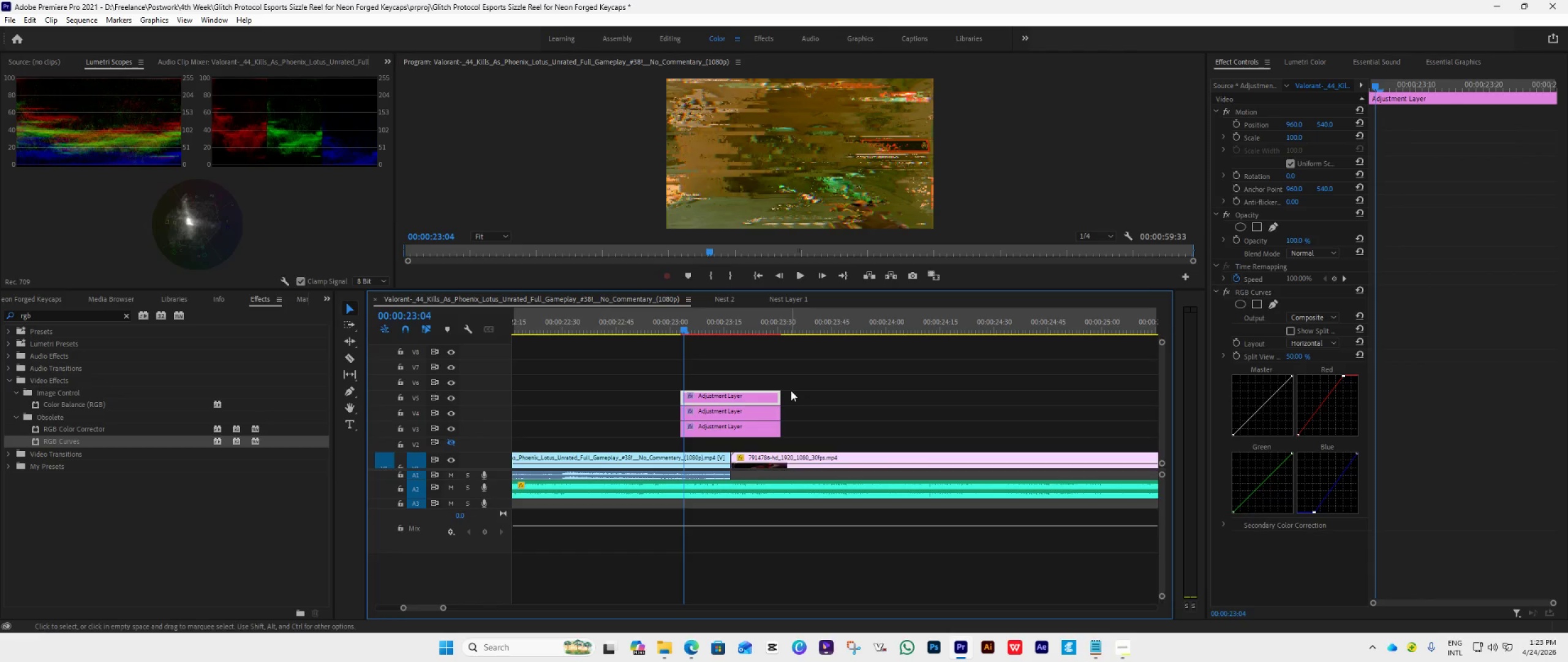 
key(ArrowLeft)
 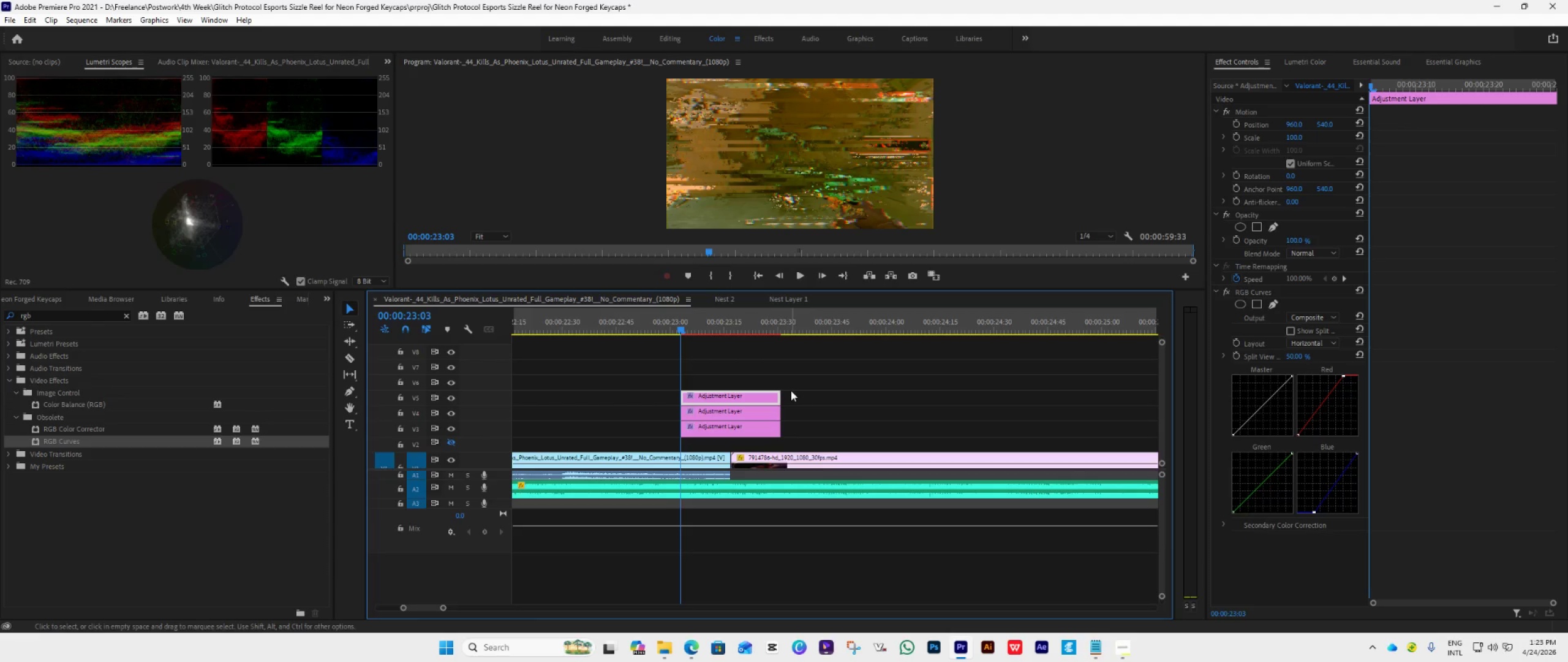 
key(ArrowRight)
 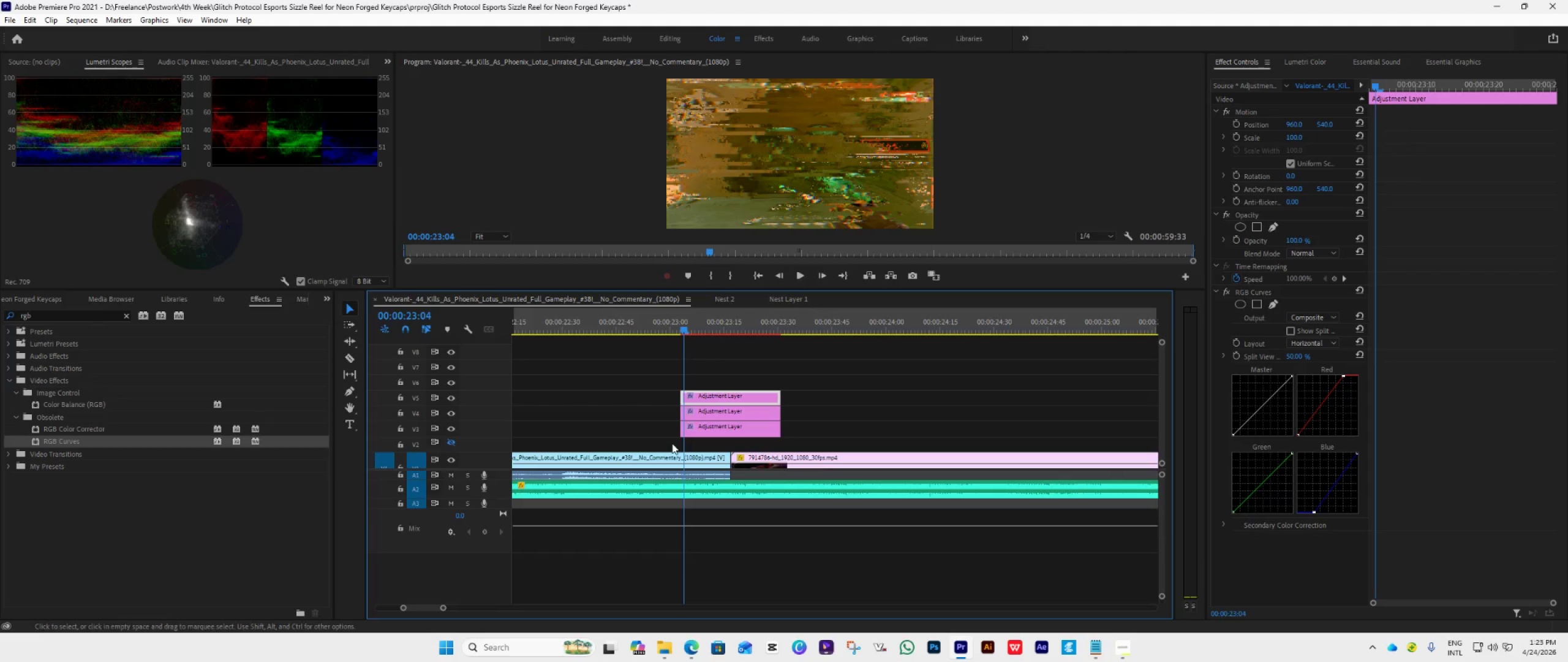 
key(ArrowRight)
 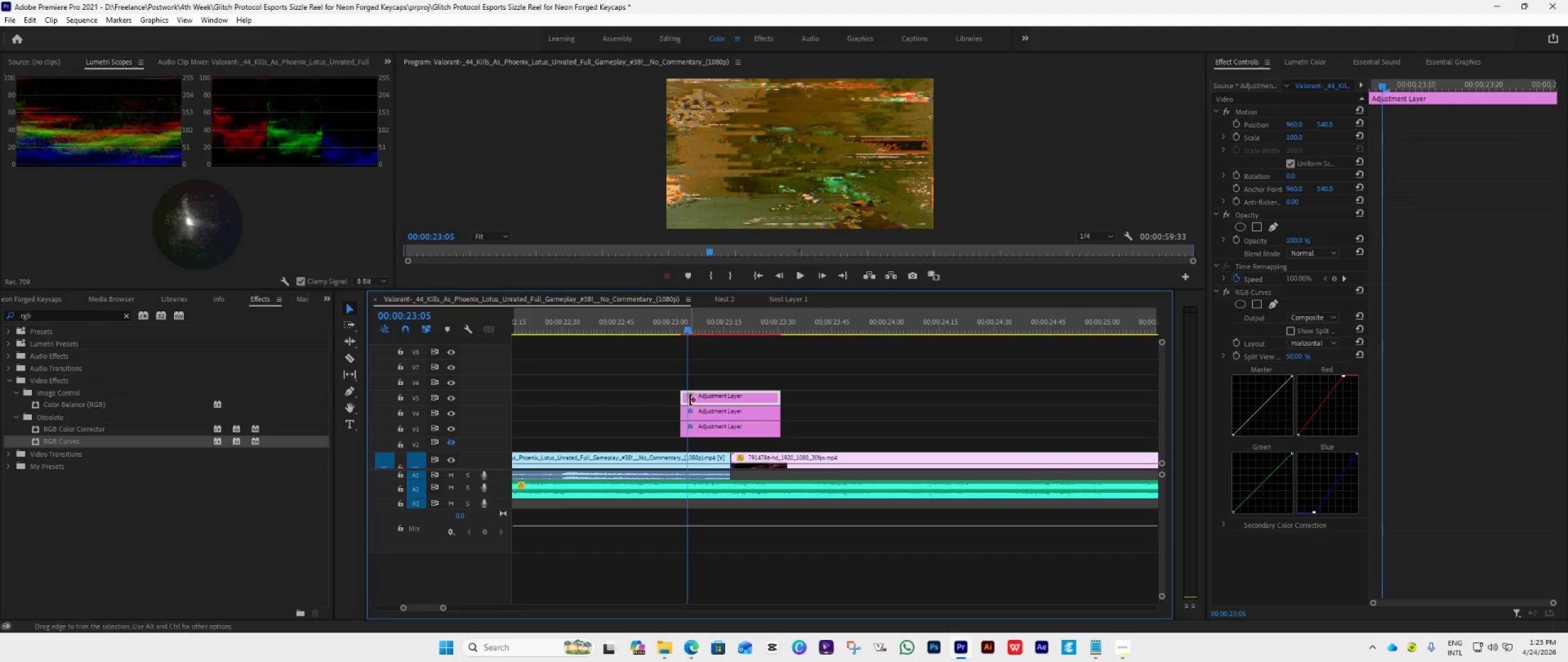 
key(C)
 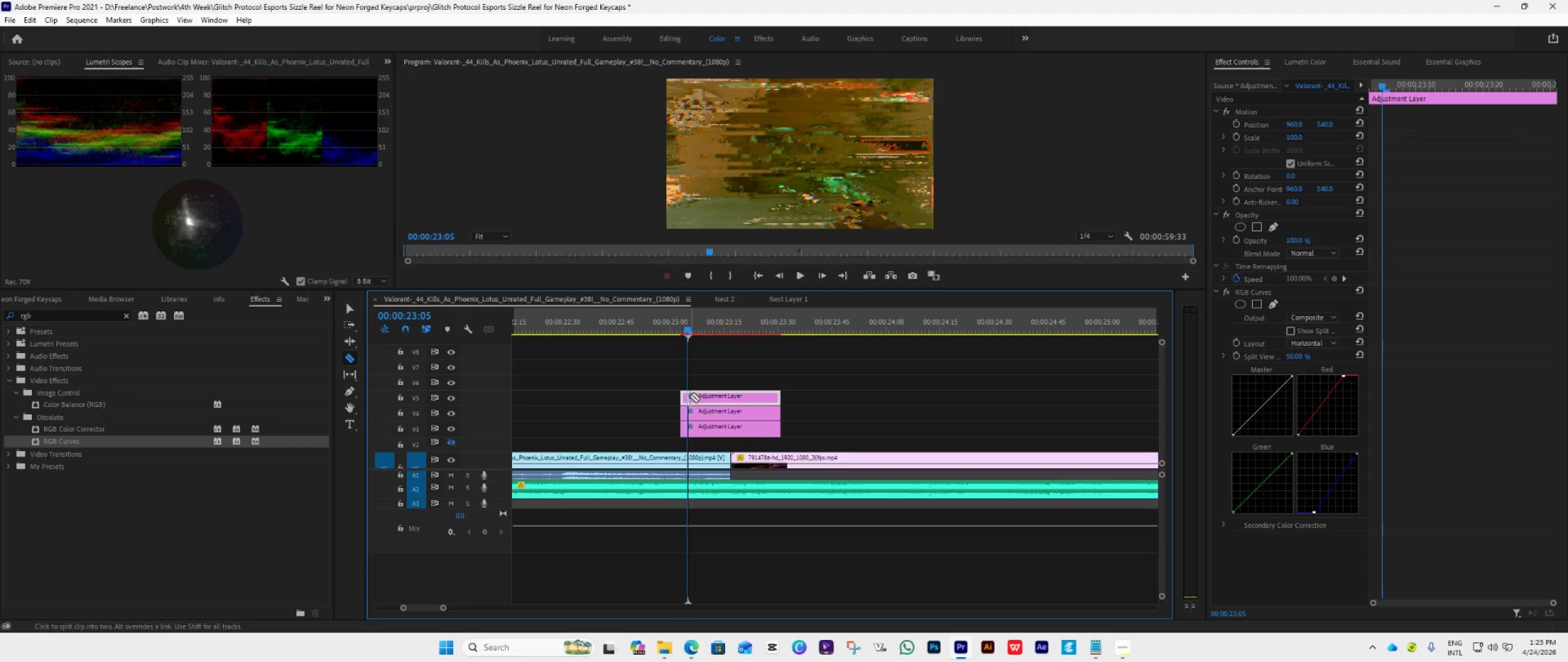 
left_click([690, 396])
 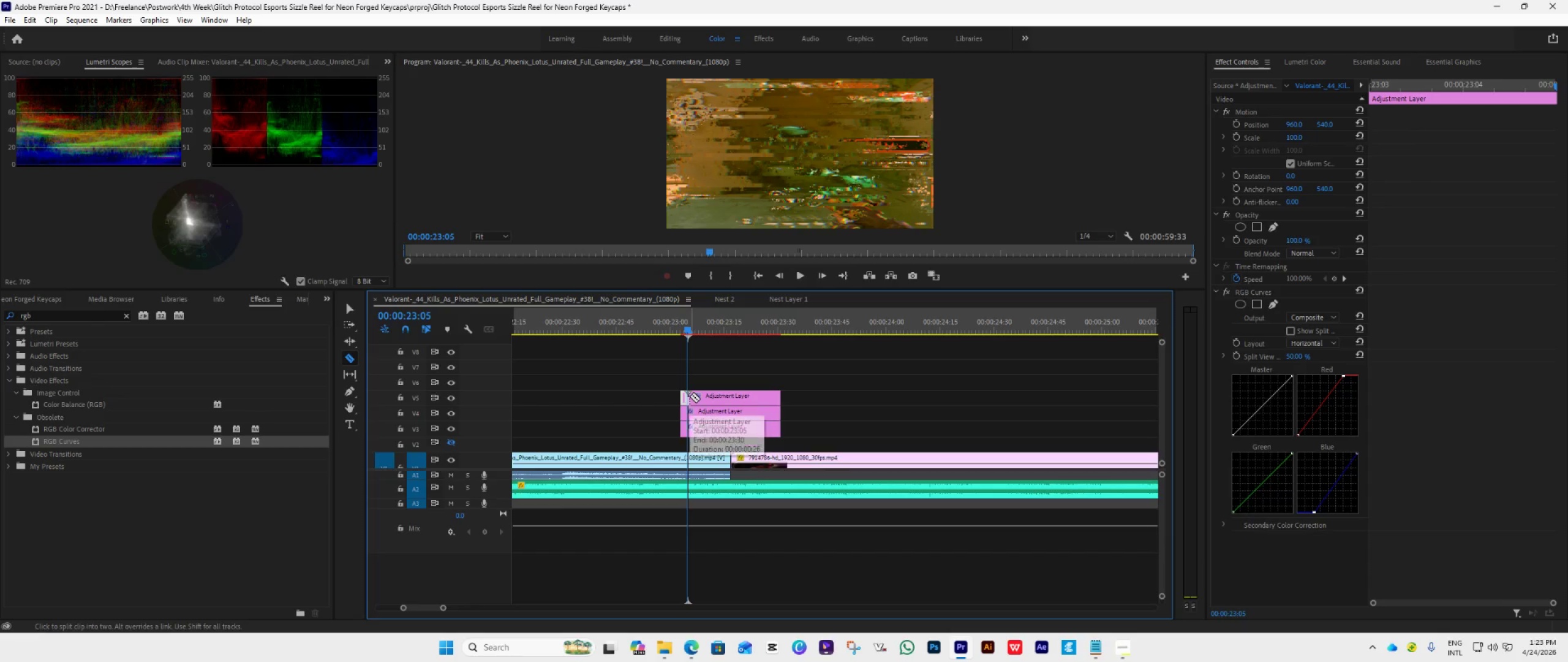 
key(ArrowRight)
 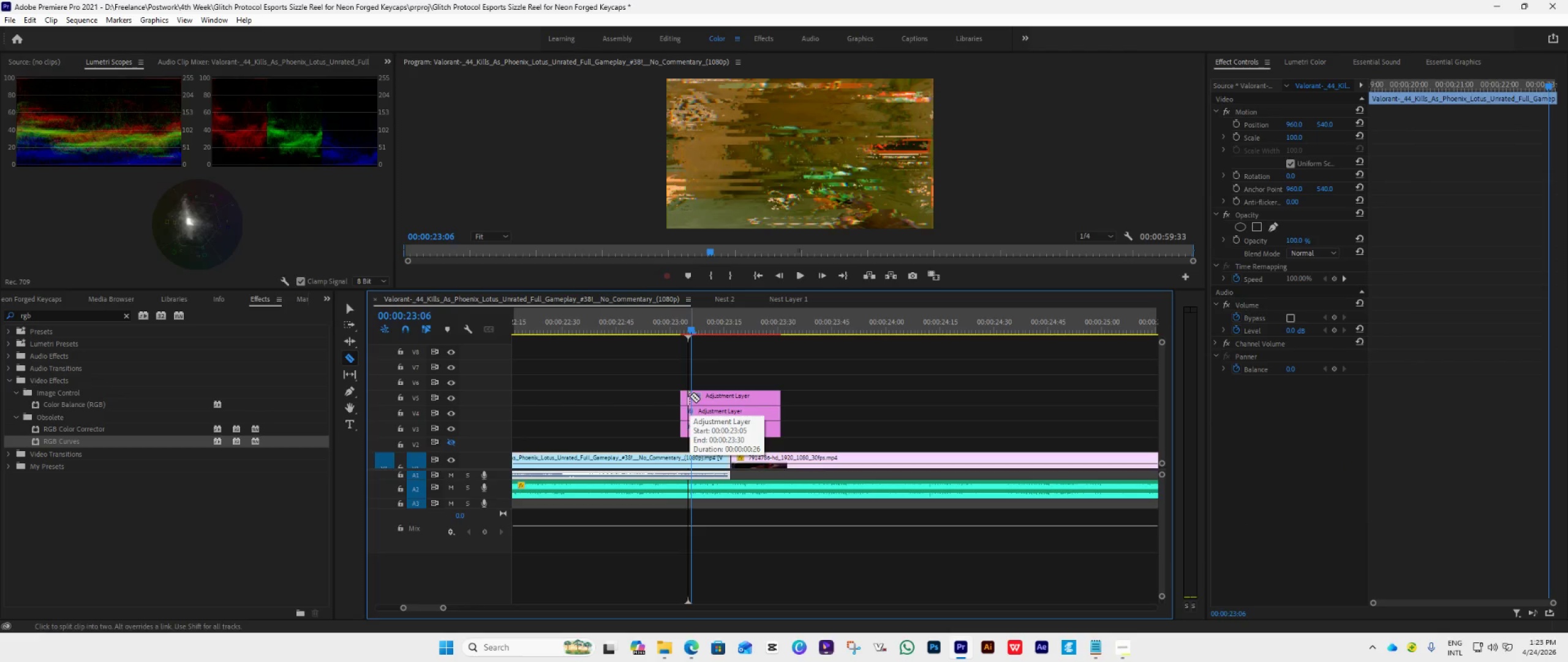 
key(ArrowRight)
 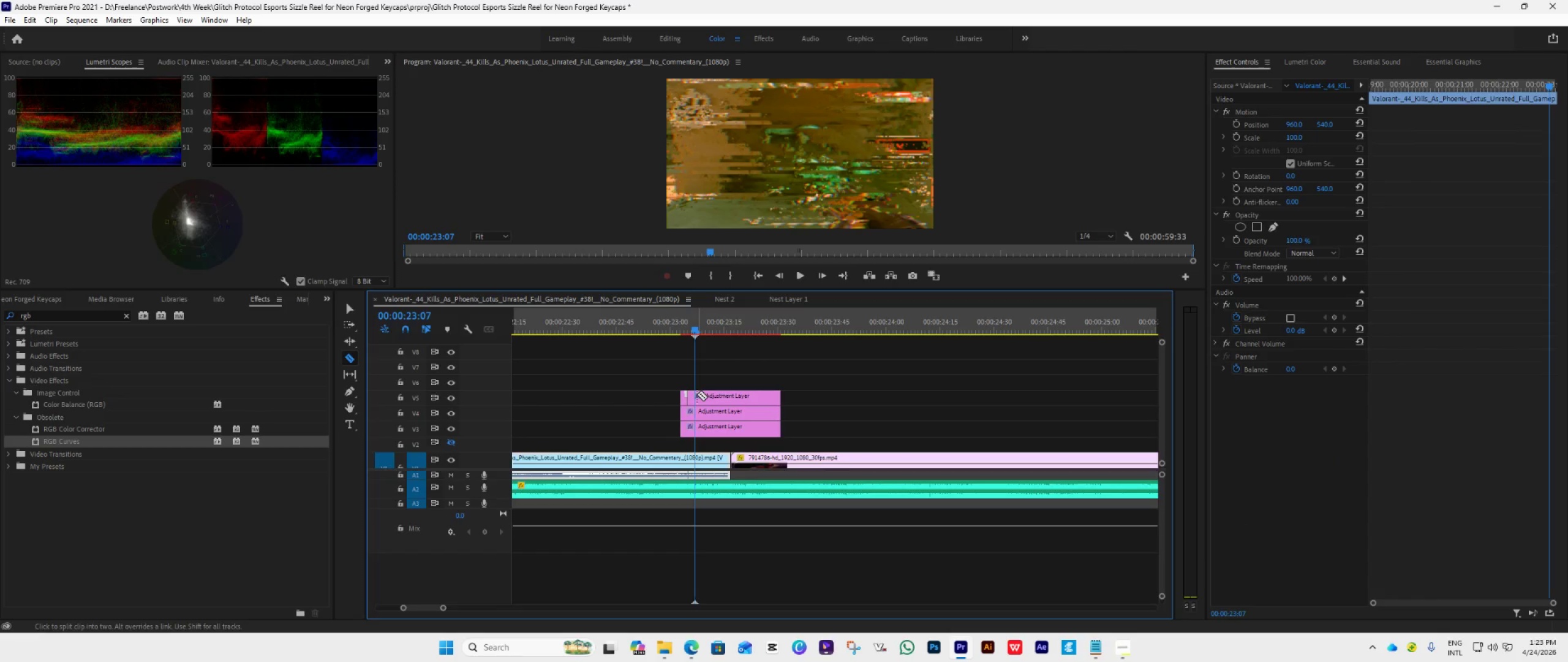 
left_click([697, 394])
 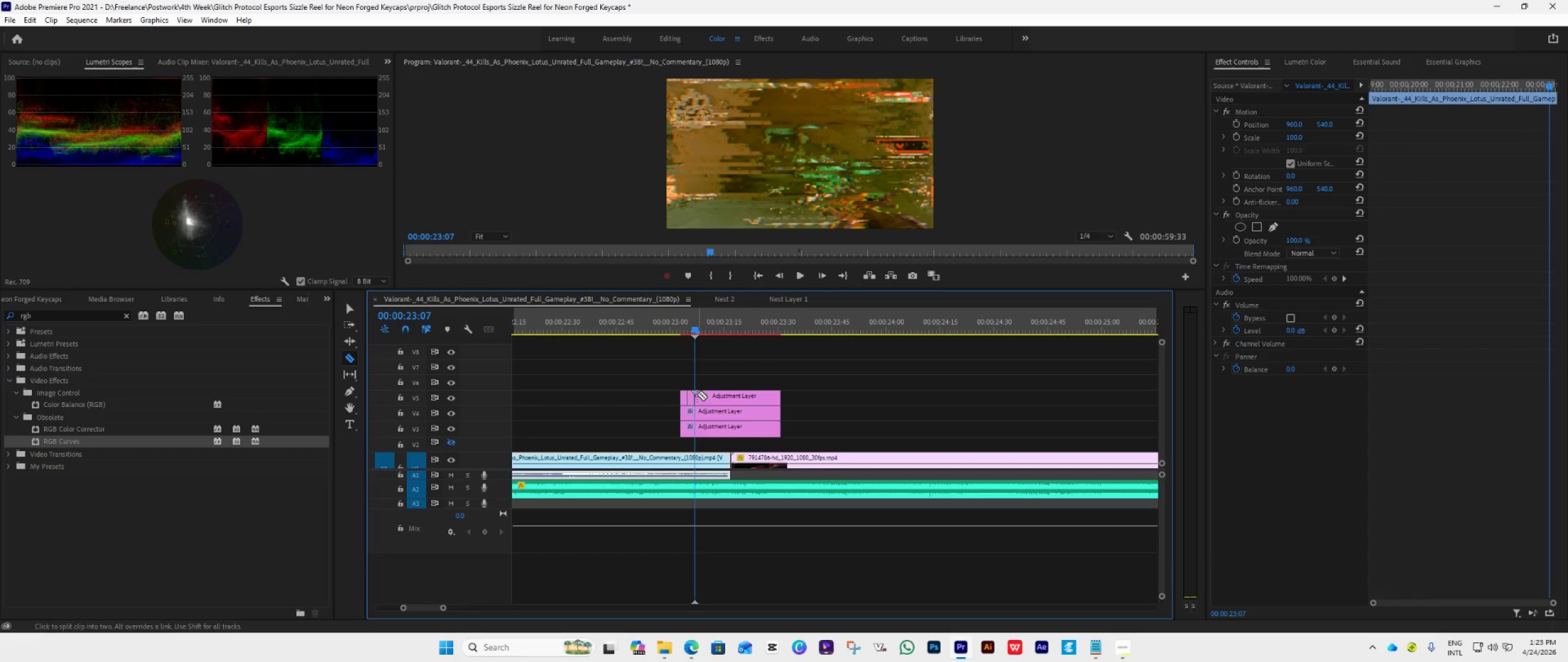 
key(ArrowRight)
 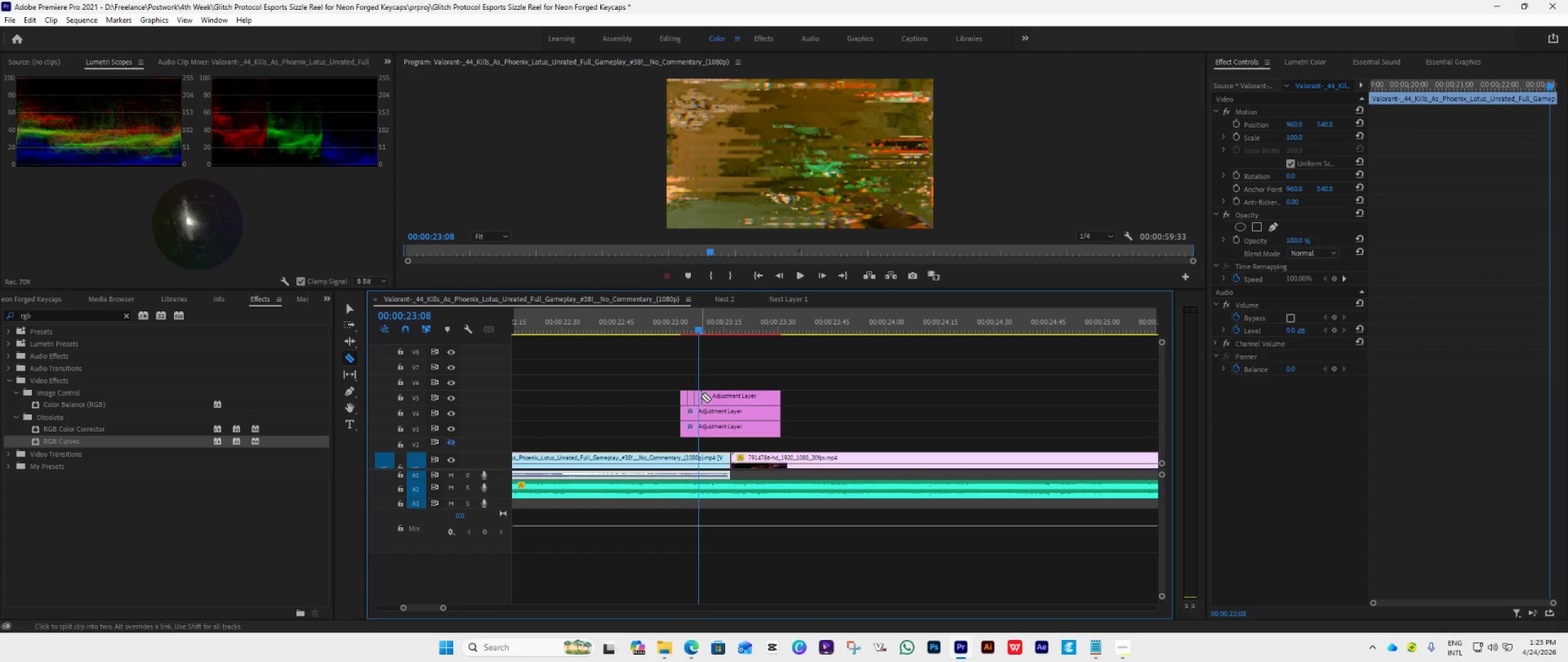 
key(ArrowRight)
 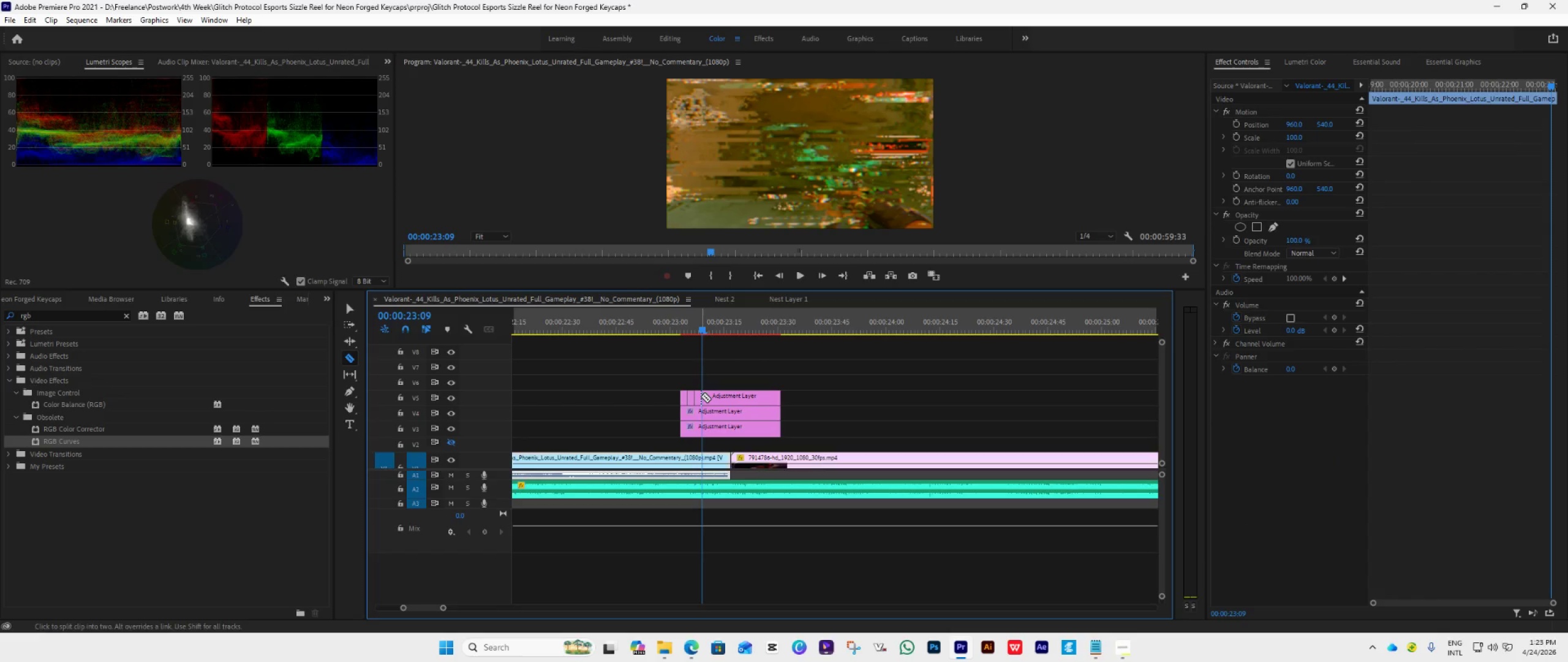 
left_click([701, 396])
 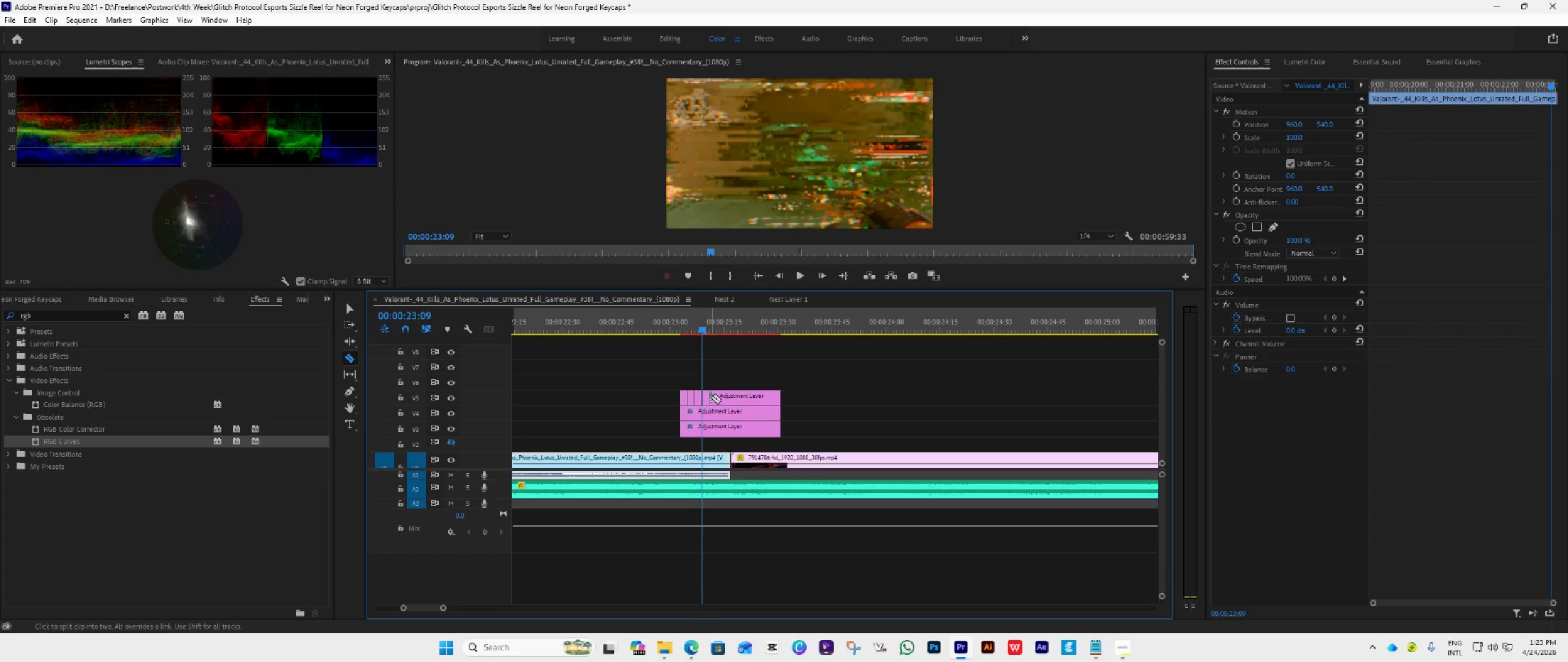 
key(ArrowRight)
 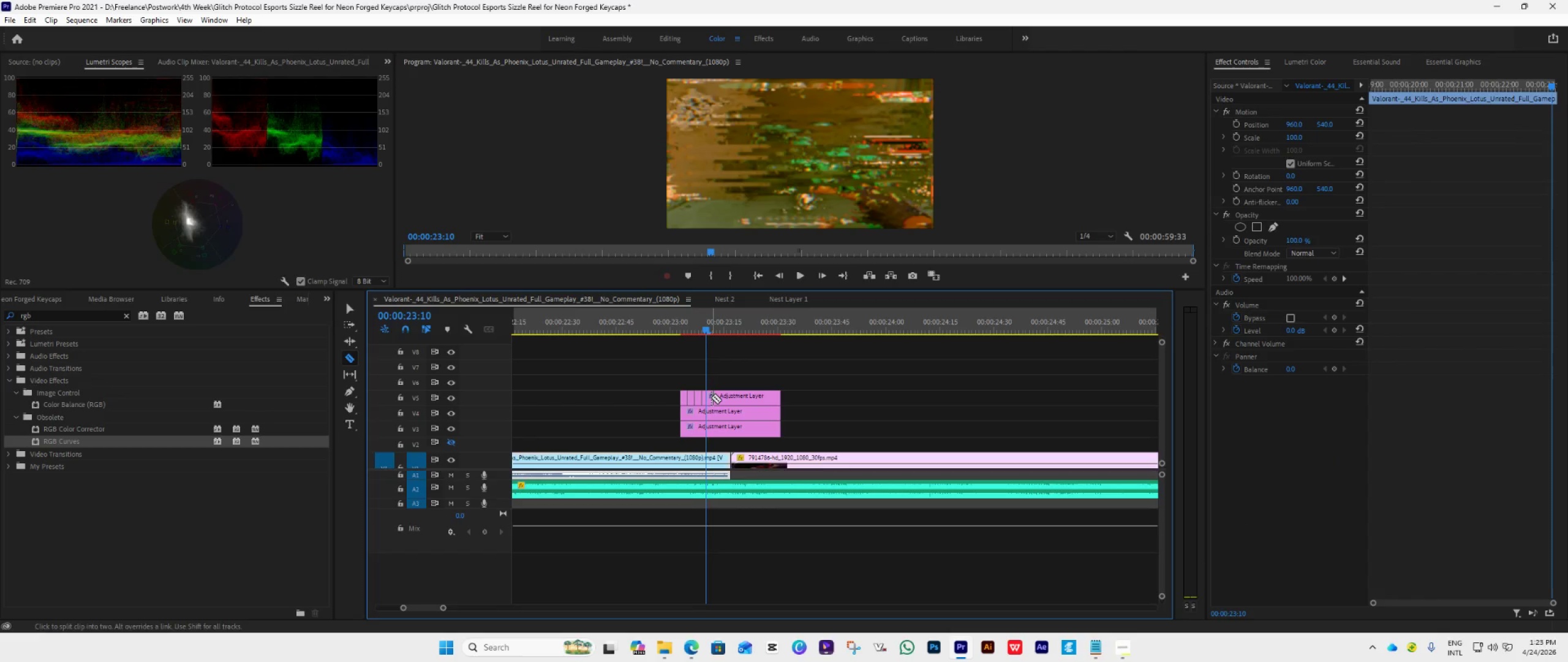 
key(ArrowRight)
 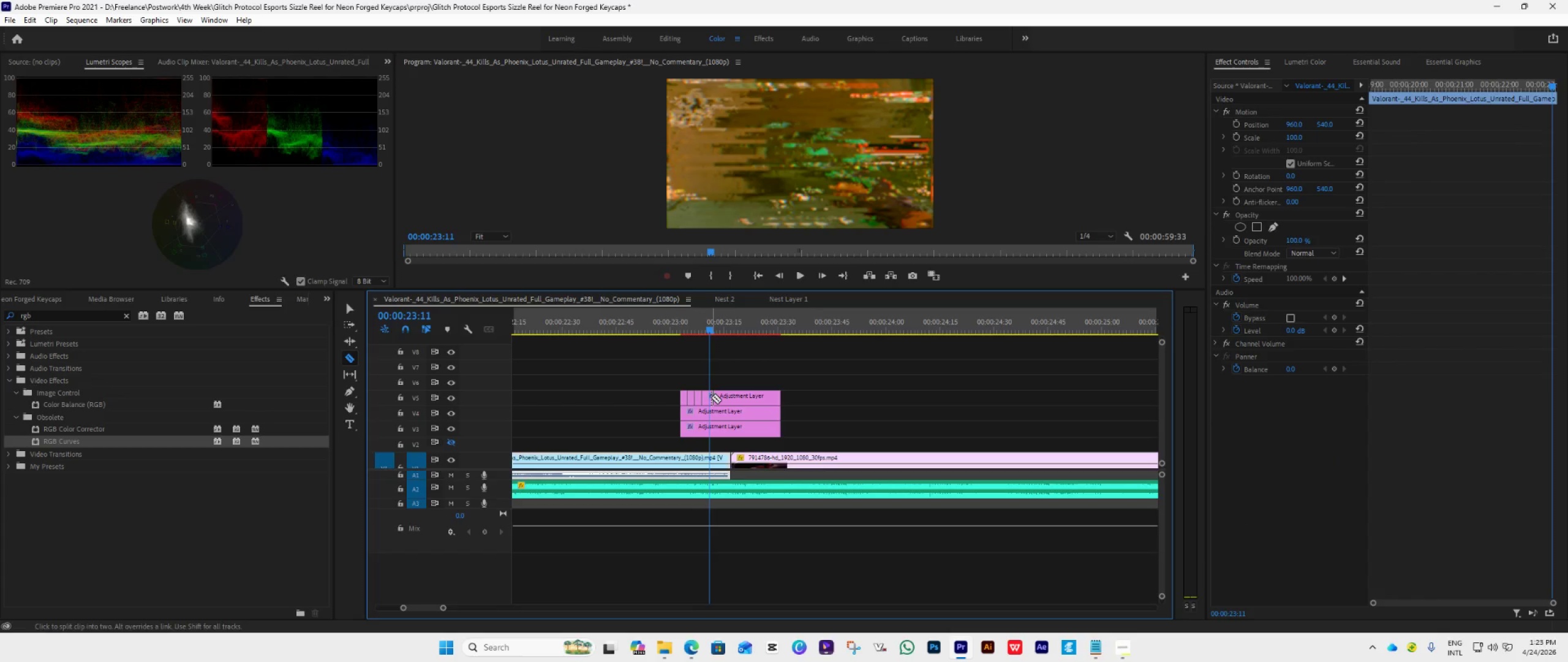 
left_click([711, 397])
 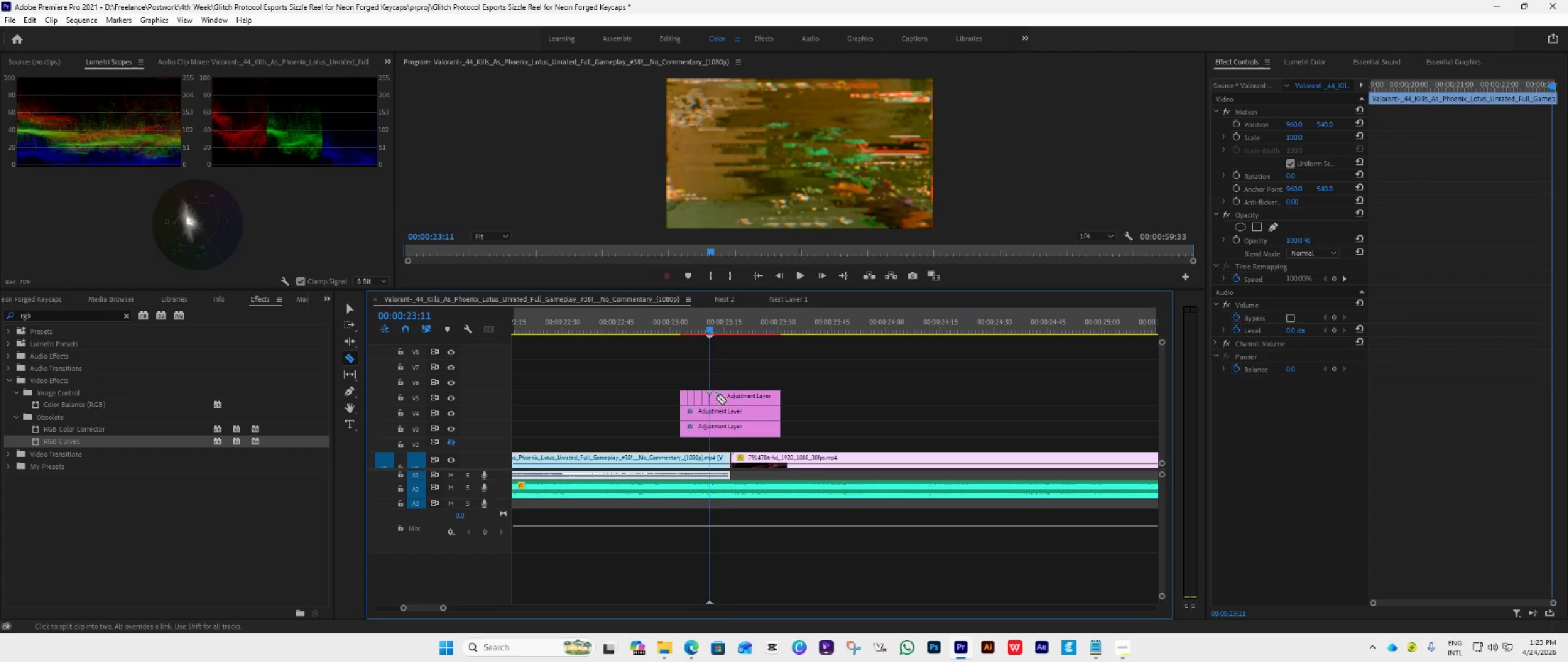 
key(ArrowRight)
 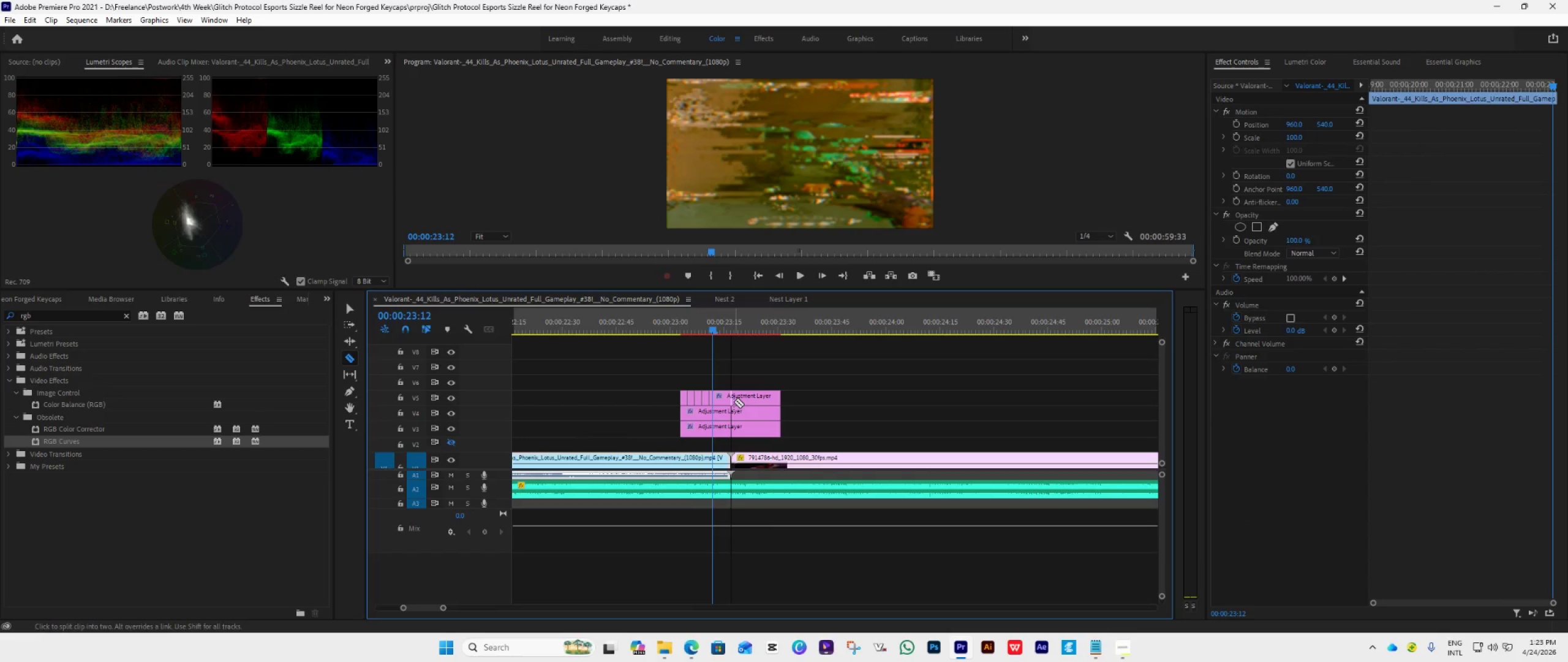 
key(ArrowRight)
 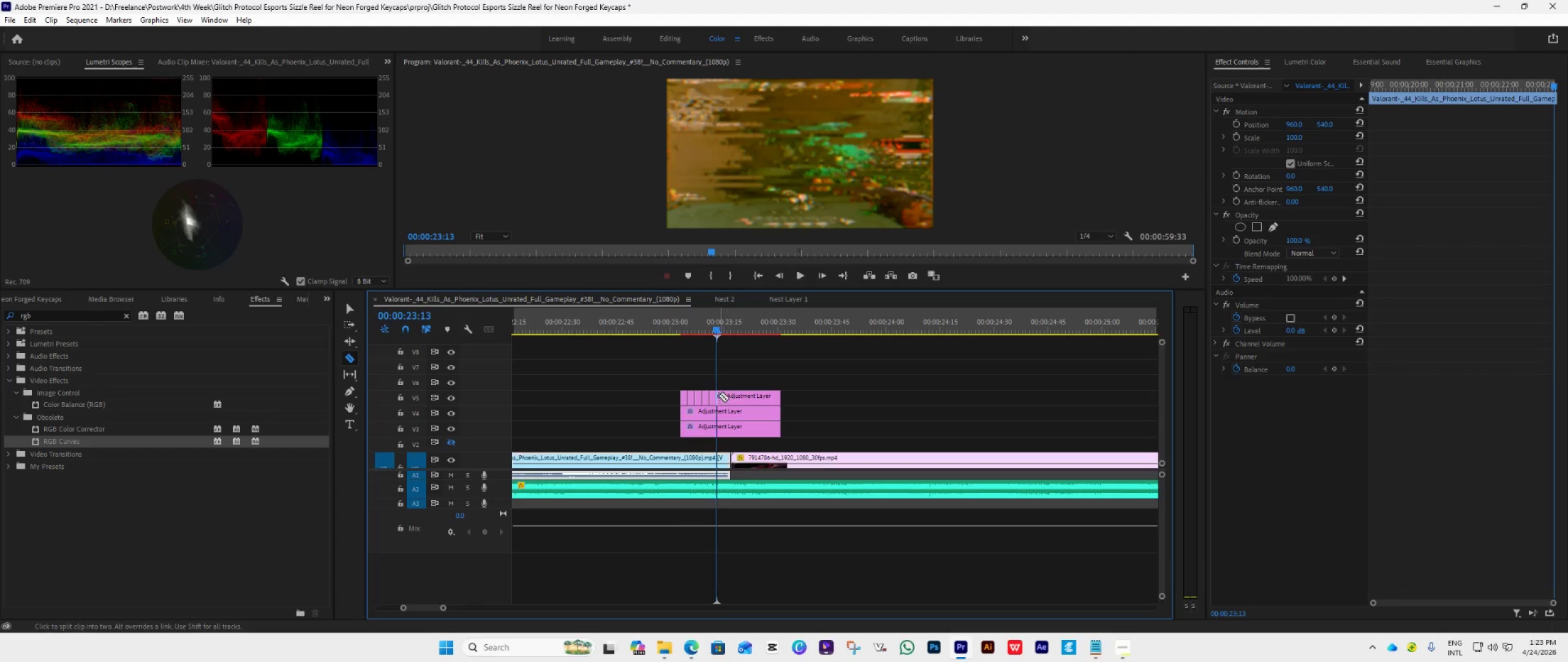 
left_click([716, 394])
 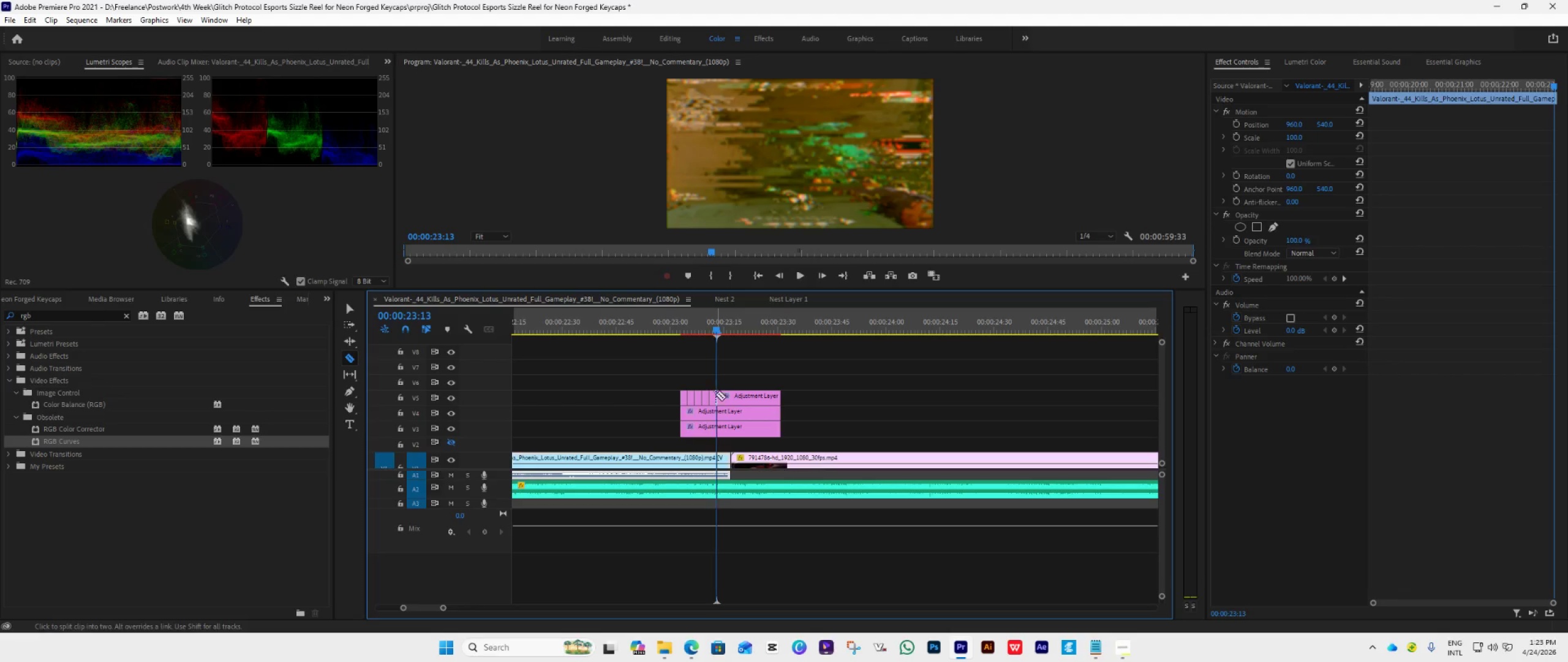 
key(ArrowRight)
 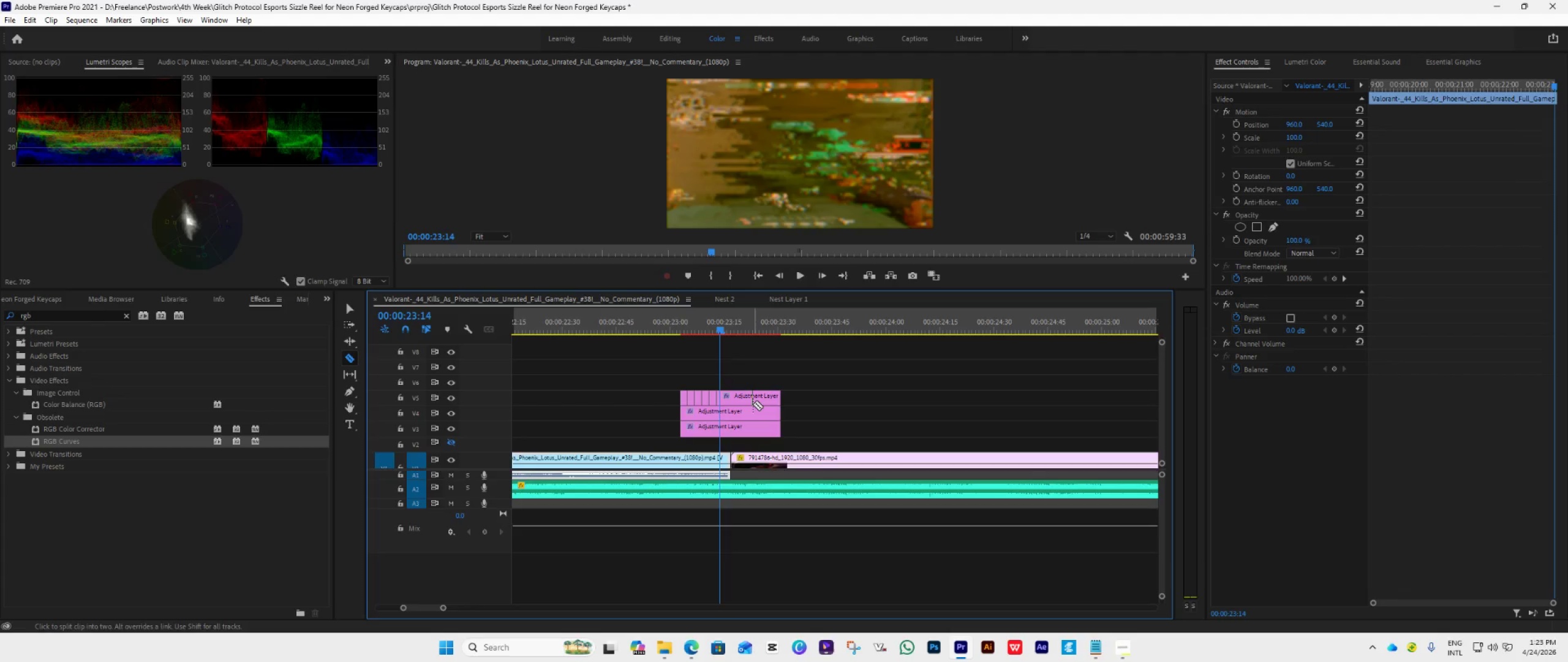 
key(ArrowRight)
 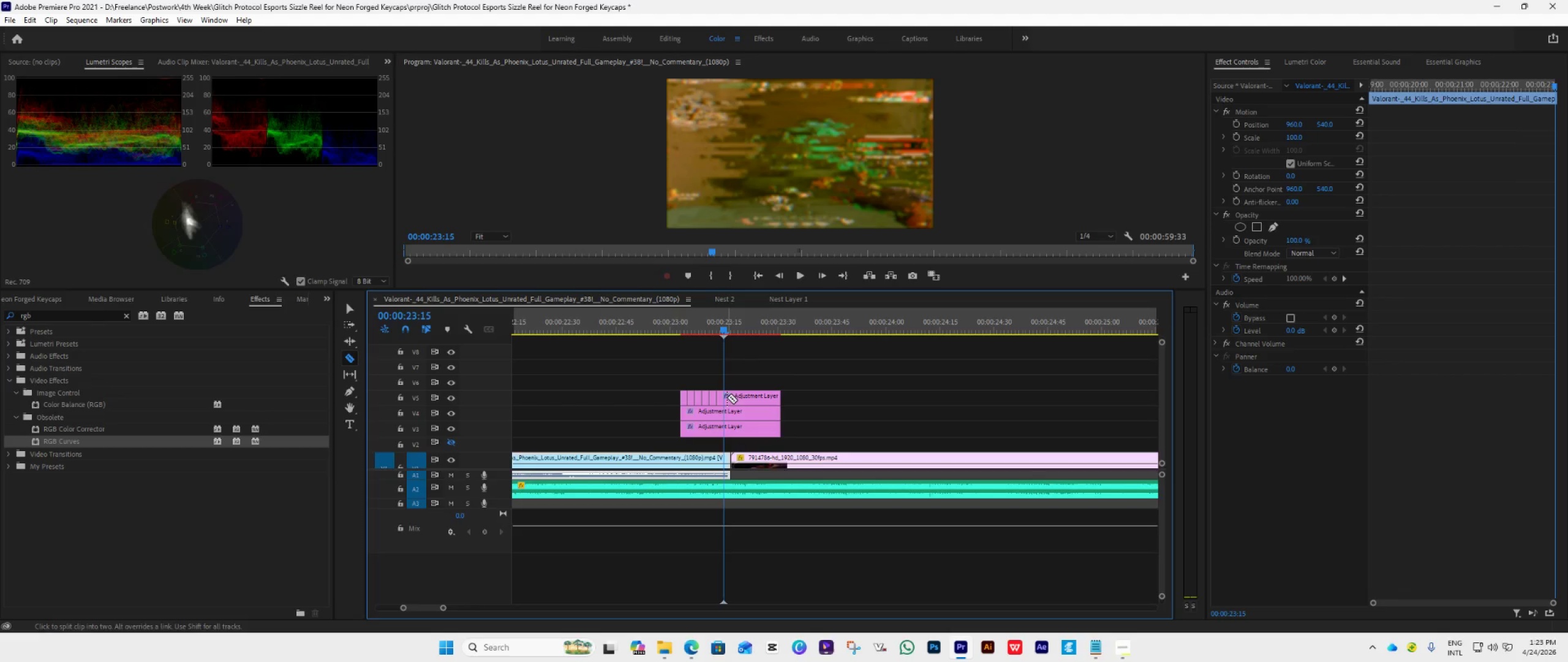 
left_click([725, 395])
 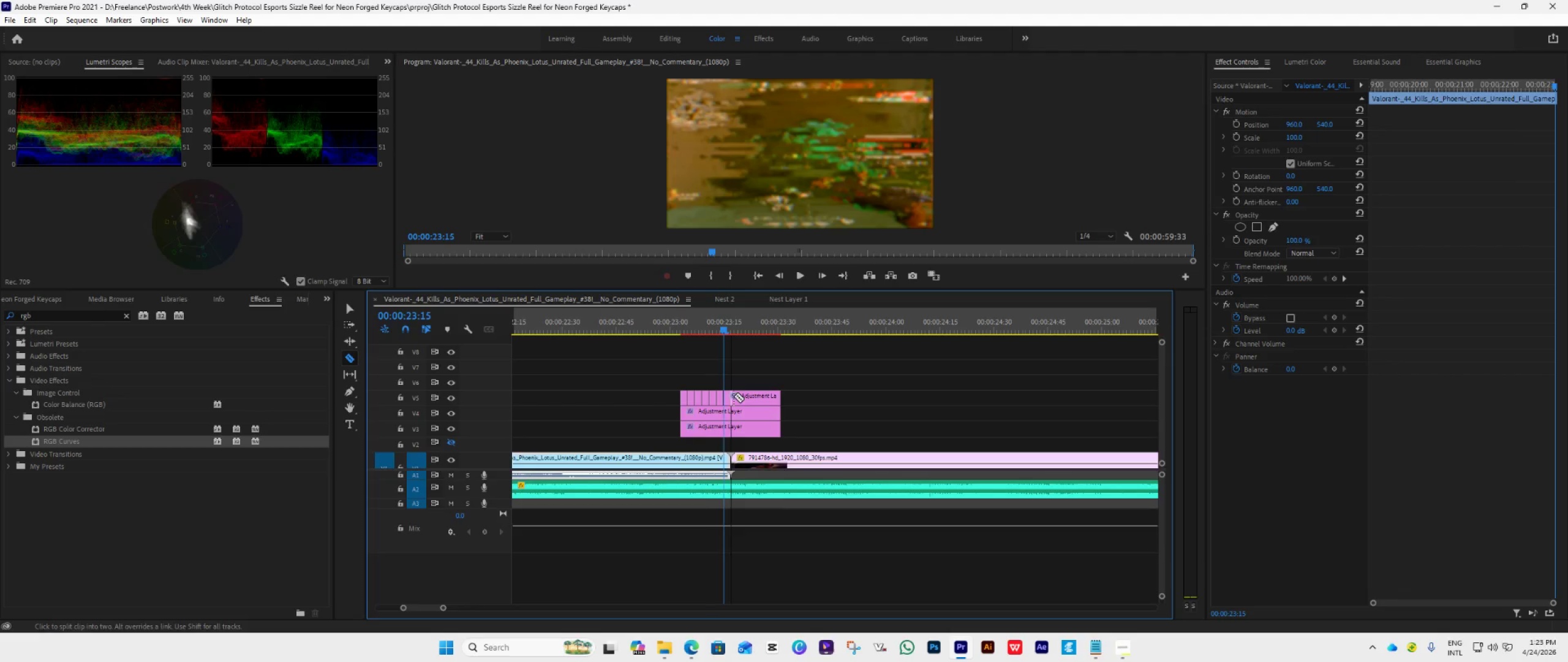 
key(ArrowRight)
 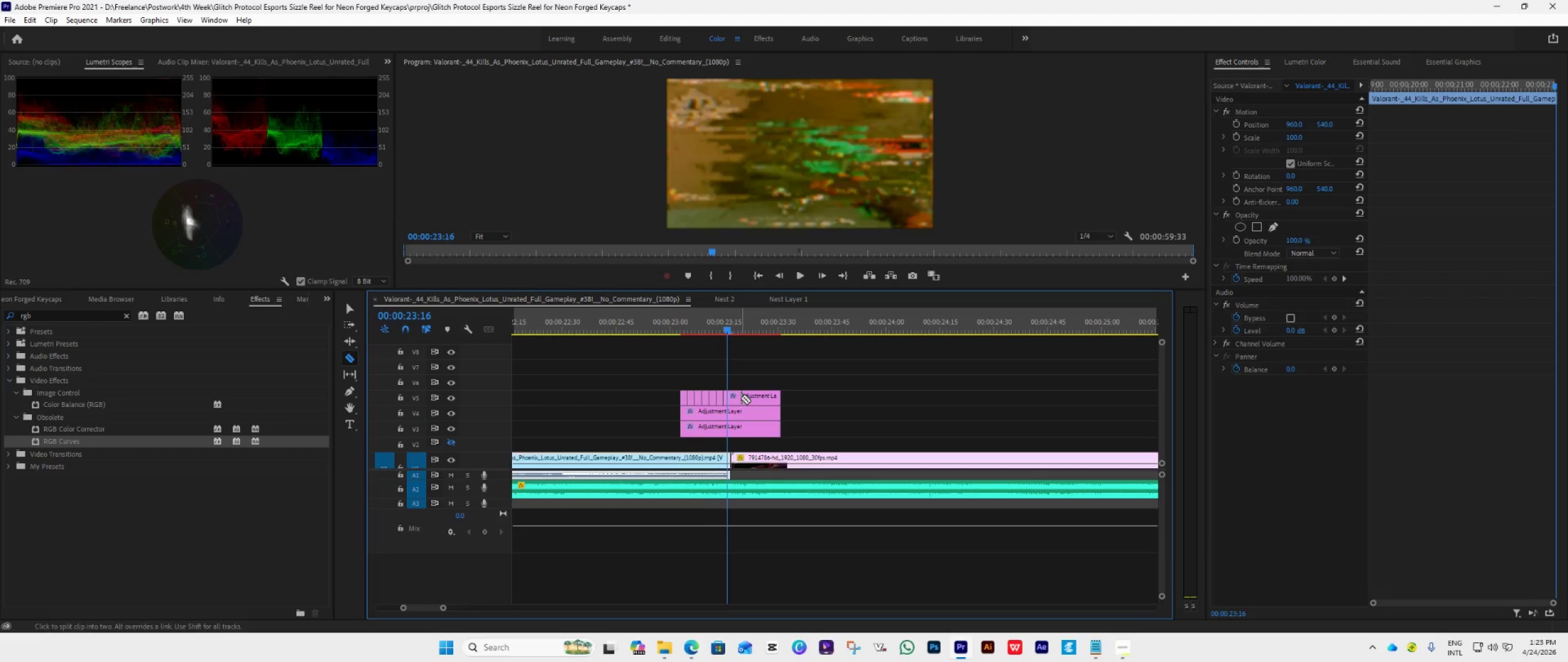 
key(ArrowRight)
 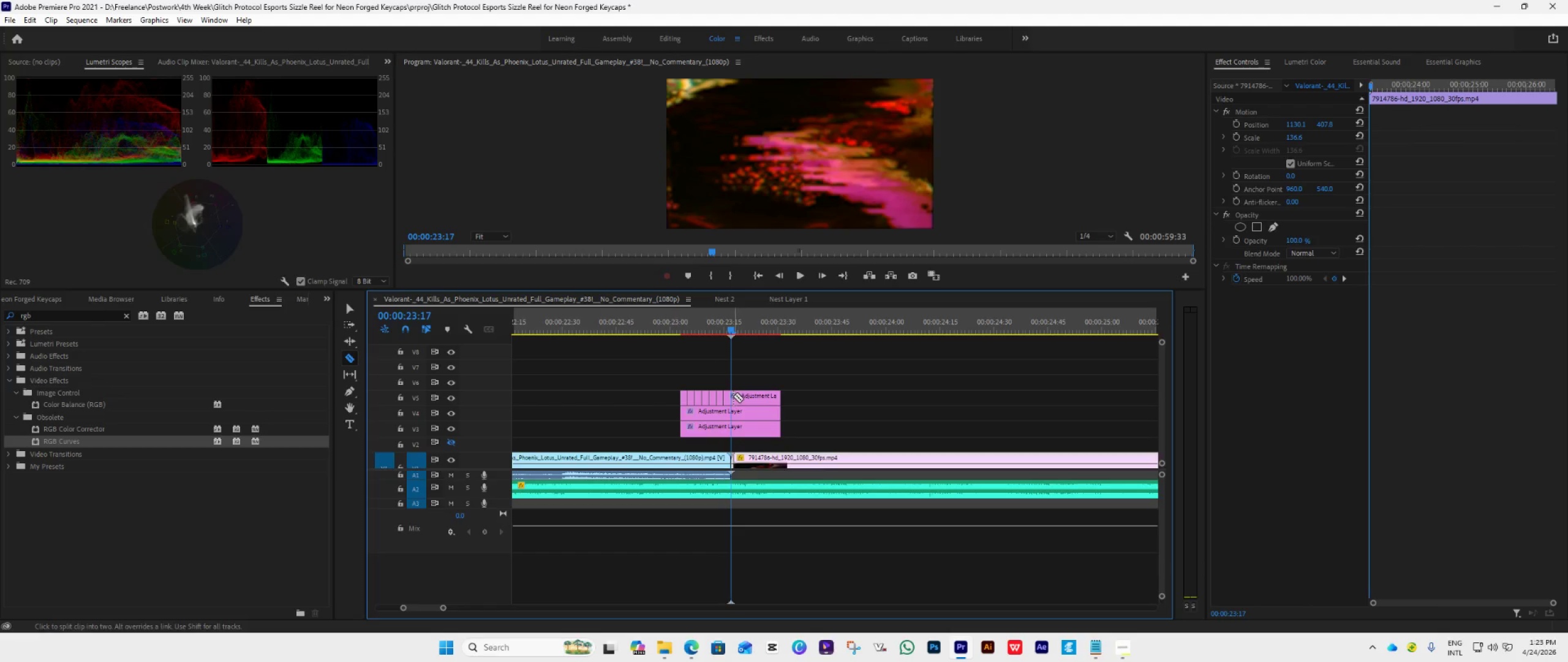 
left_click([733, 395])
 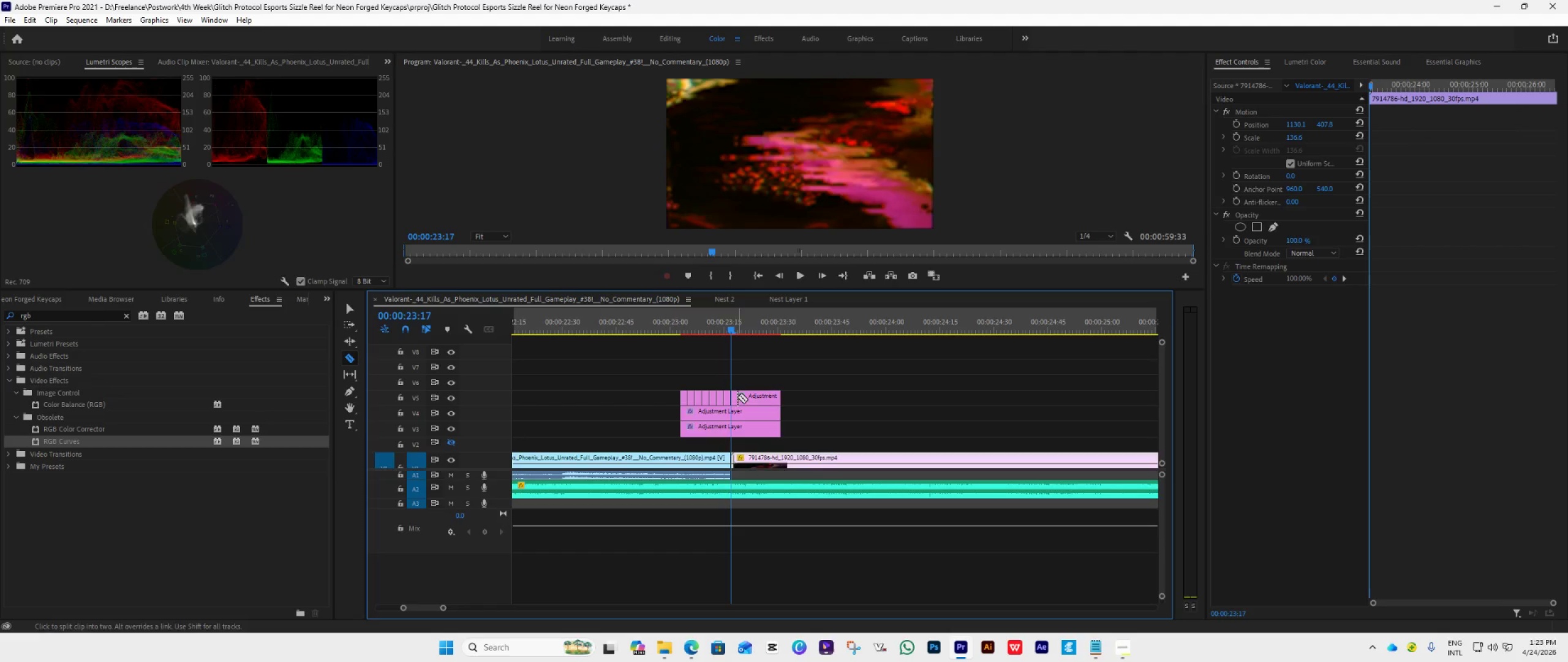 
key(ArrowRight)
 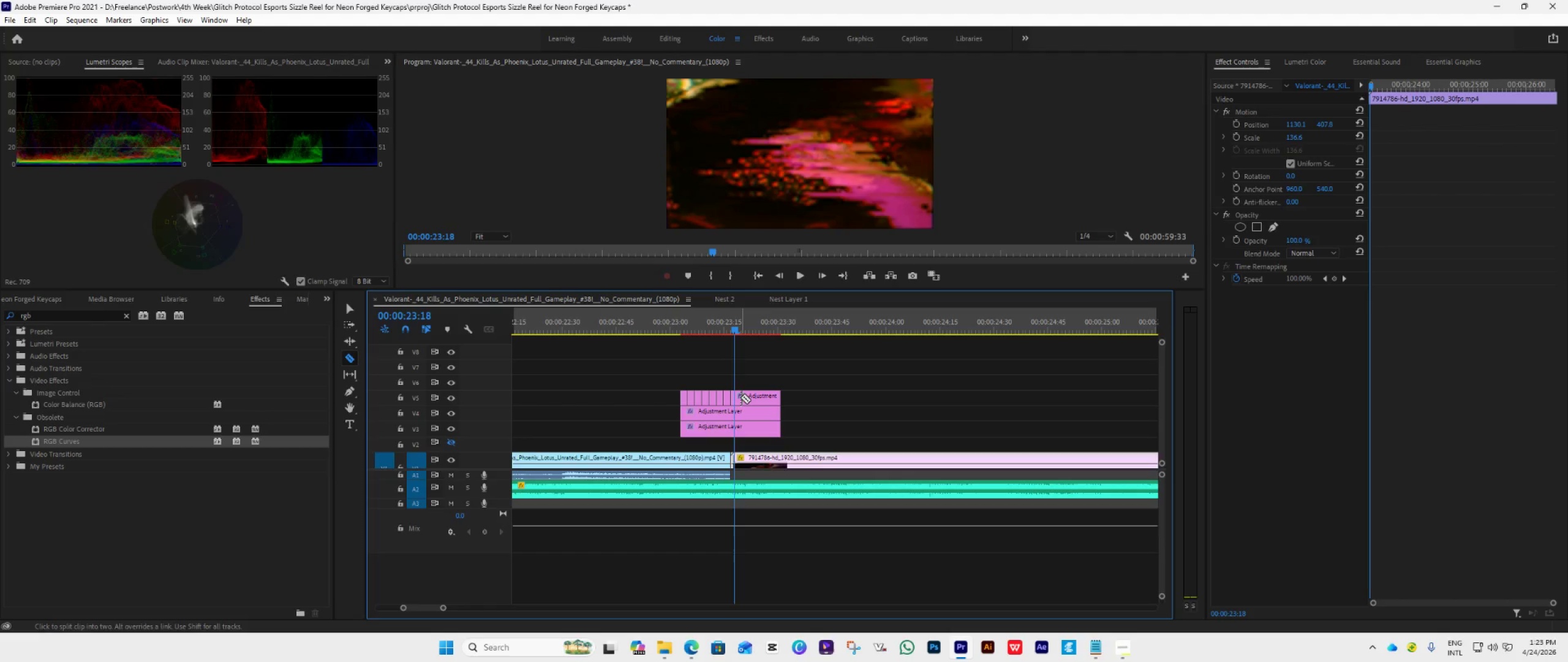 
key(ArrowRight)
 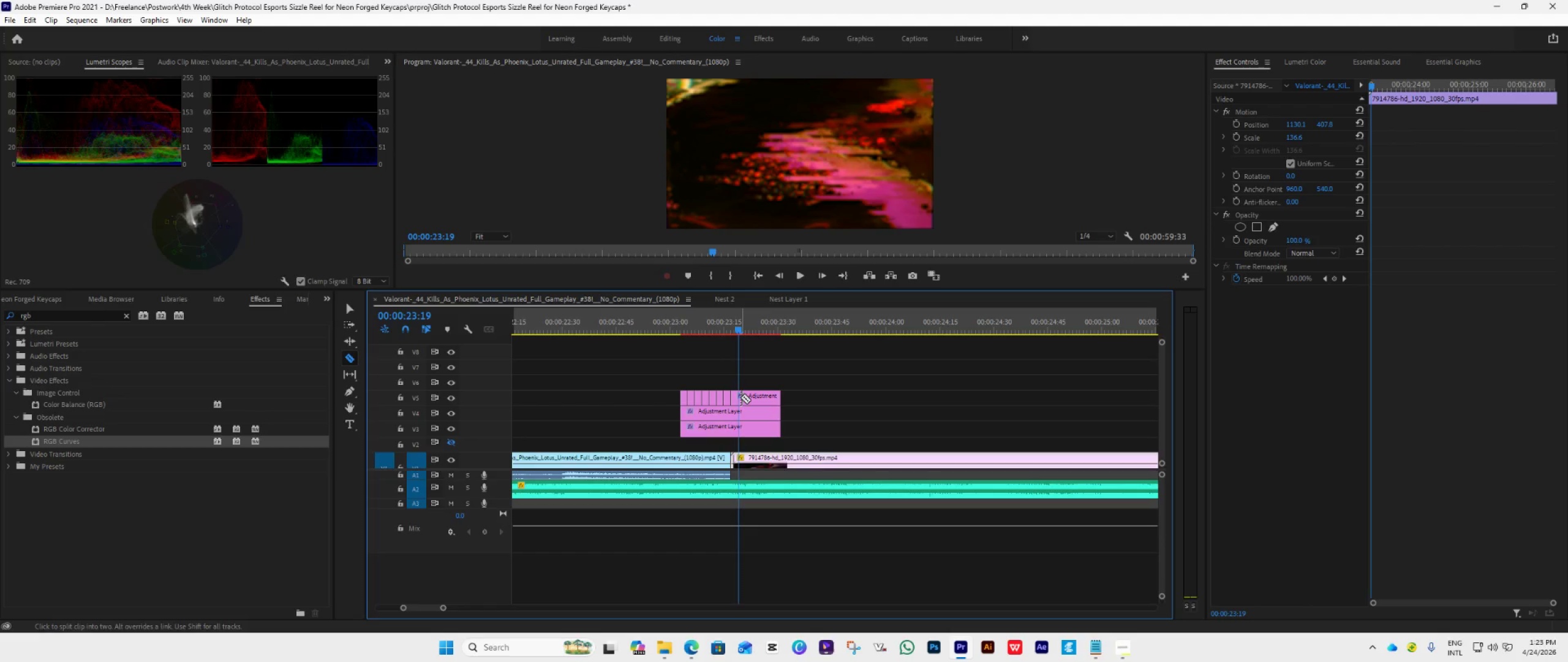 
left_click([741, 397])
 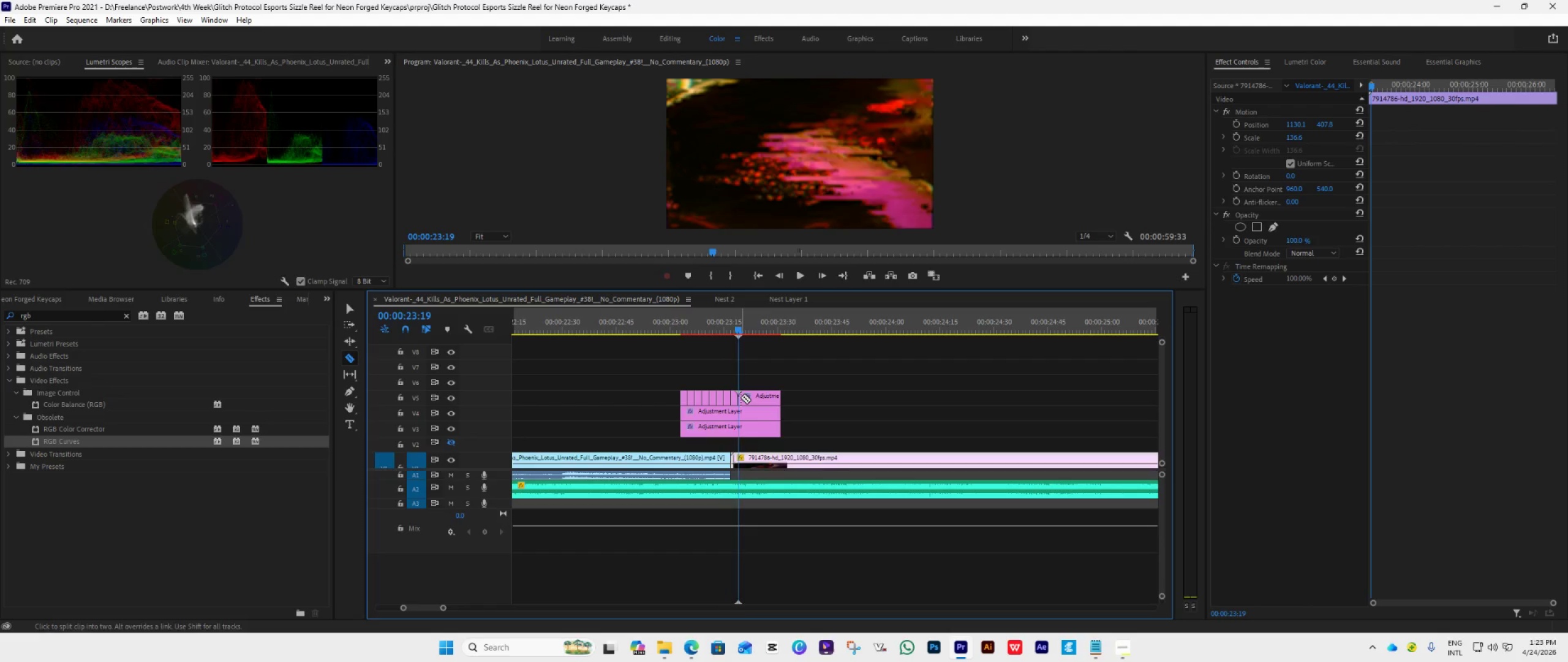 
key(ArrowRight)
 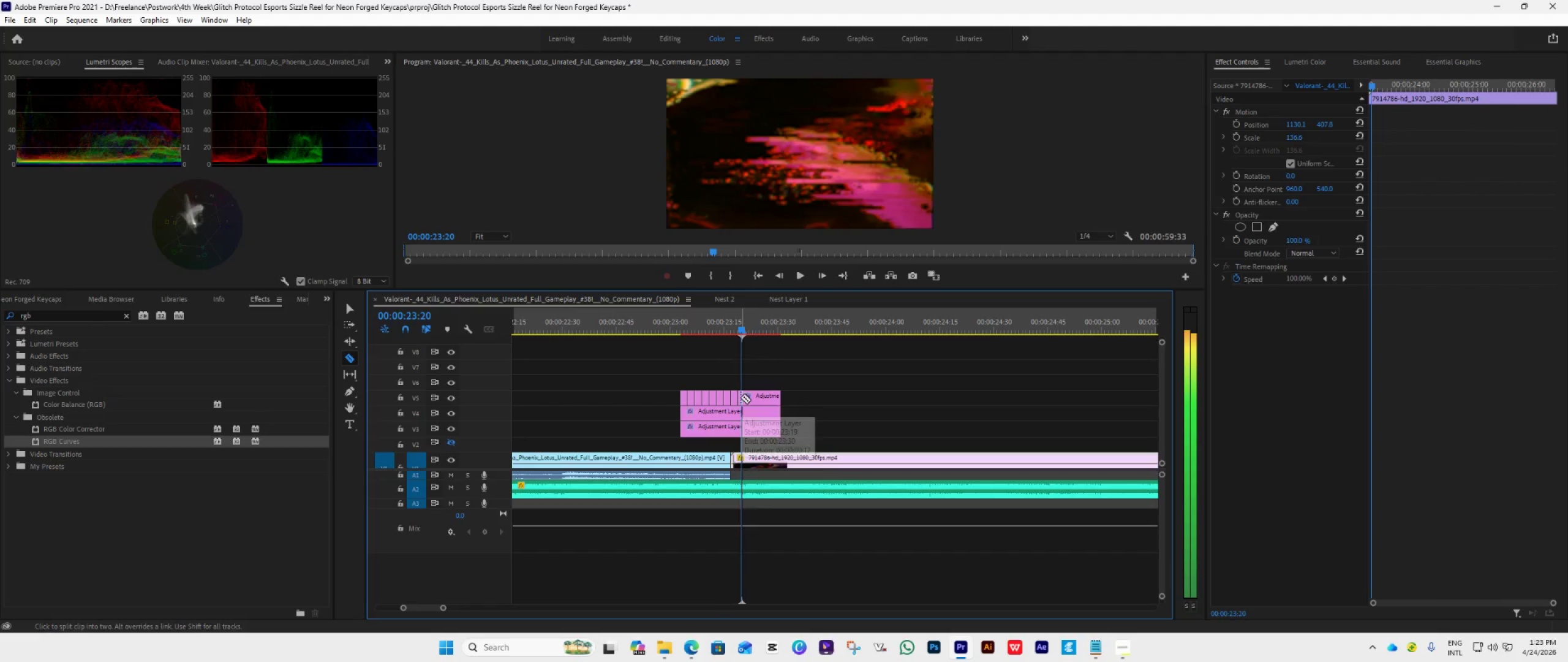 
key(ArrowRight)
 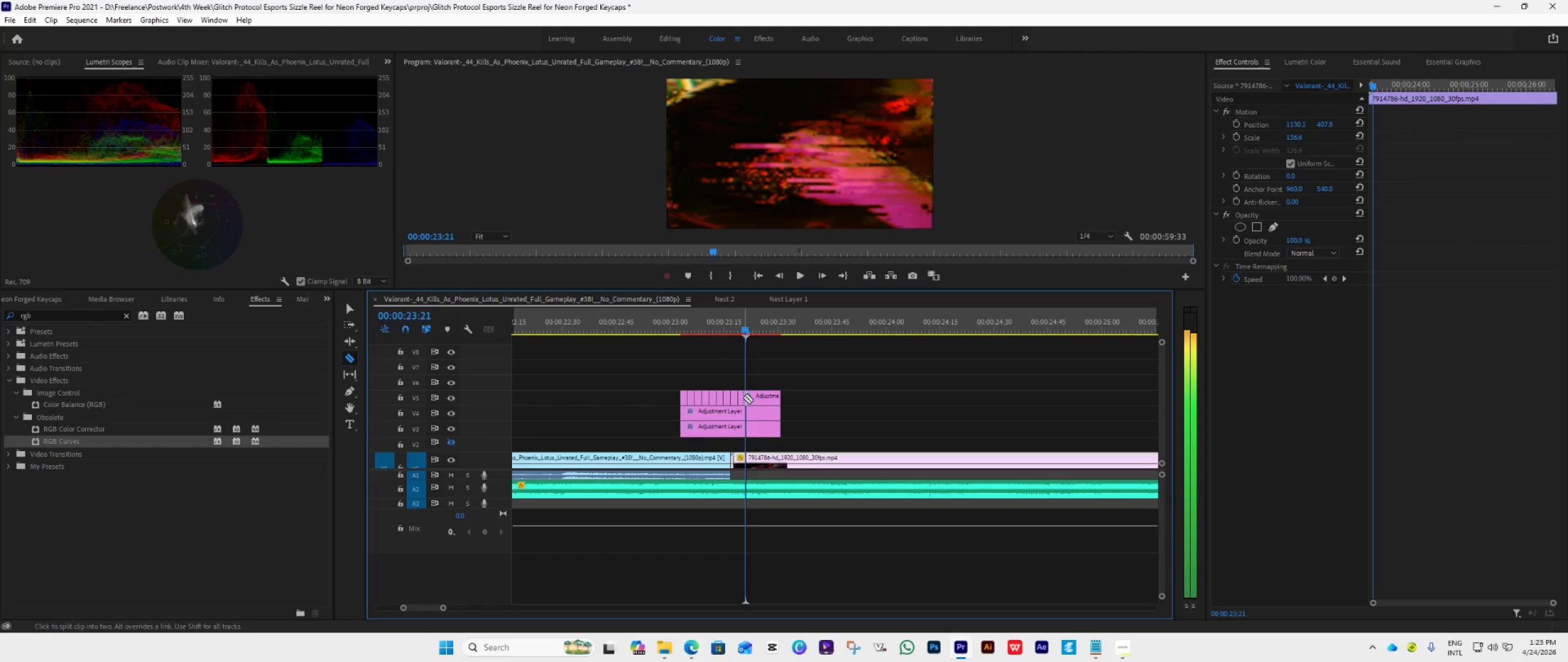 
left_click([743, 397])
 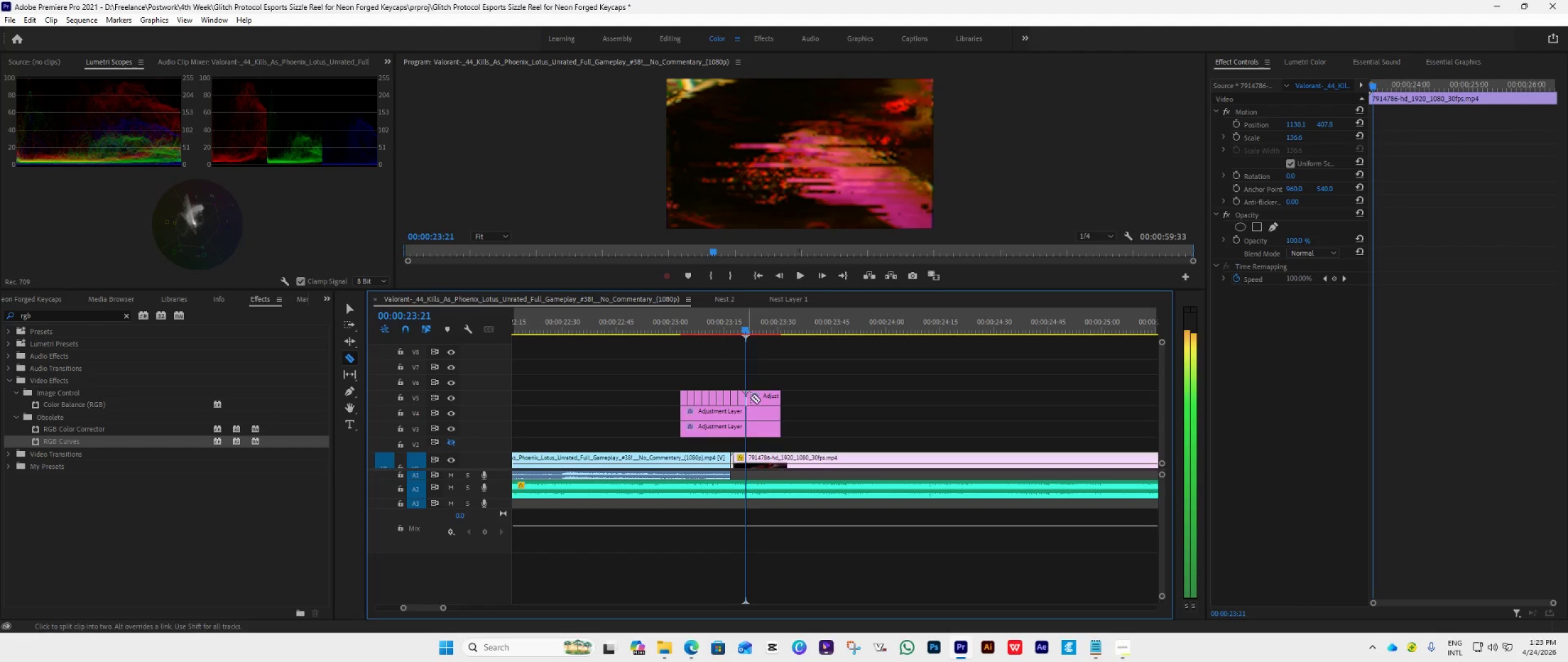 
key(ArrowRight)
 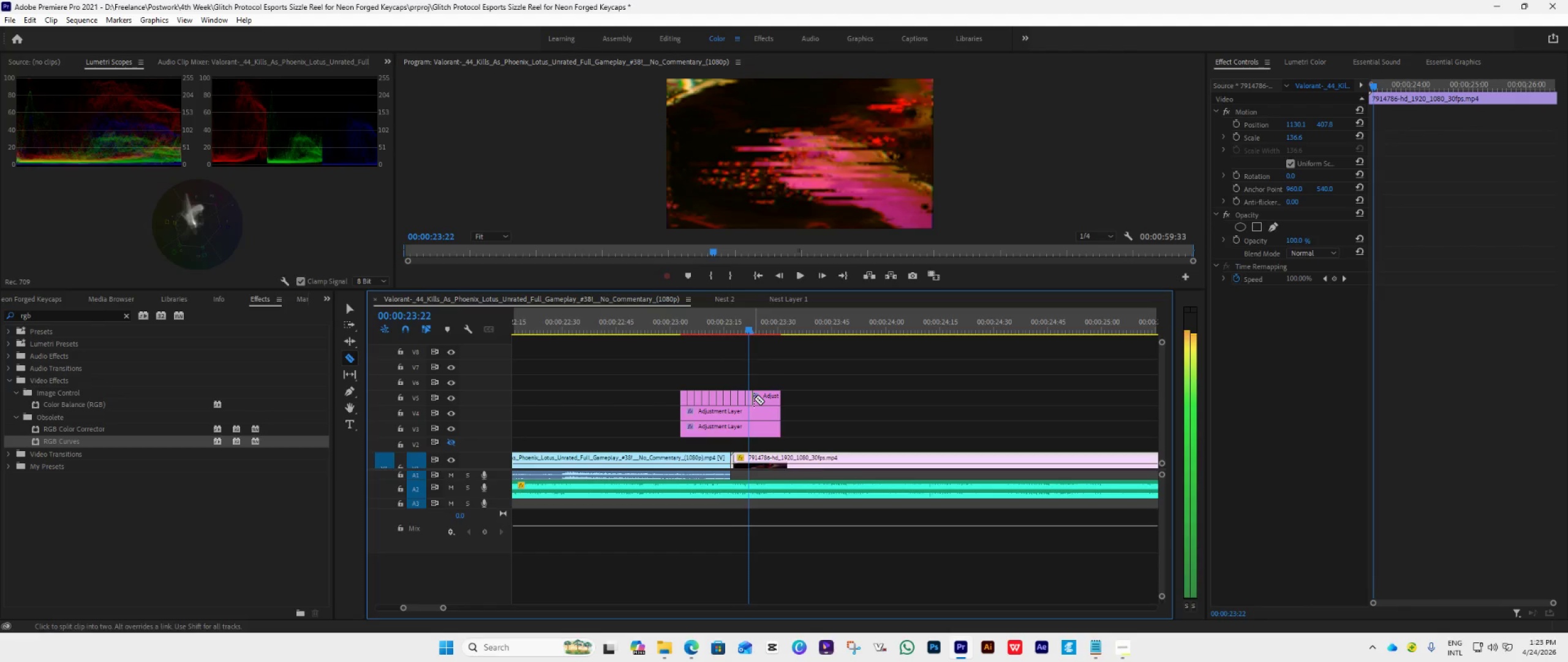 
key(ArrowRight)
 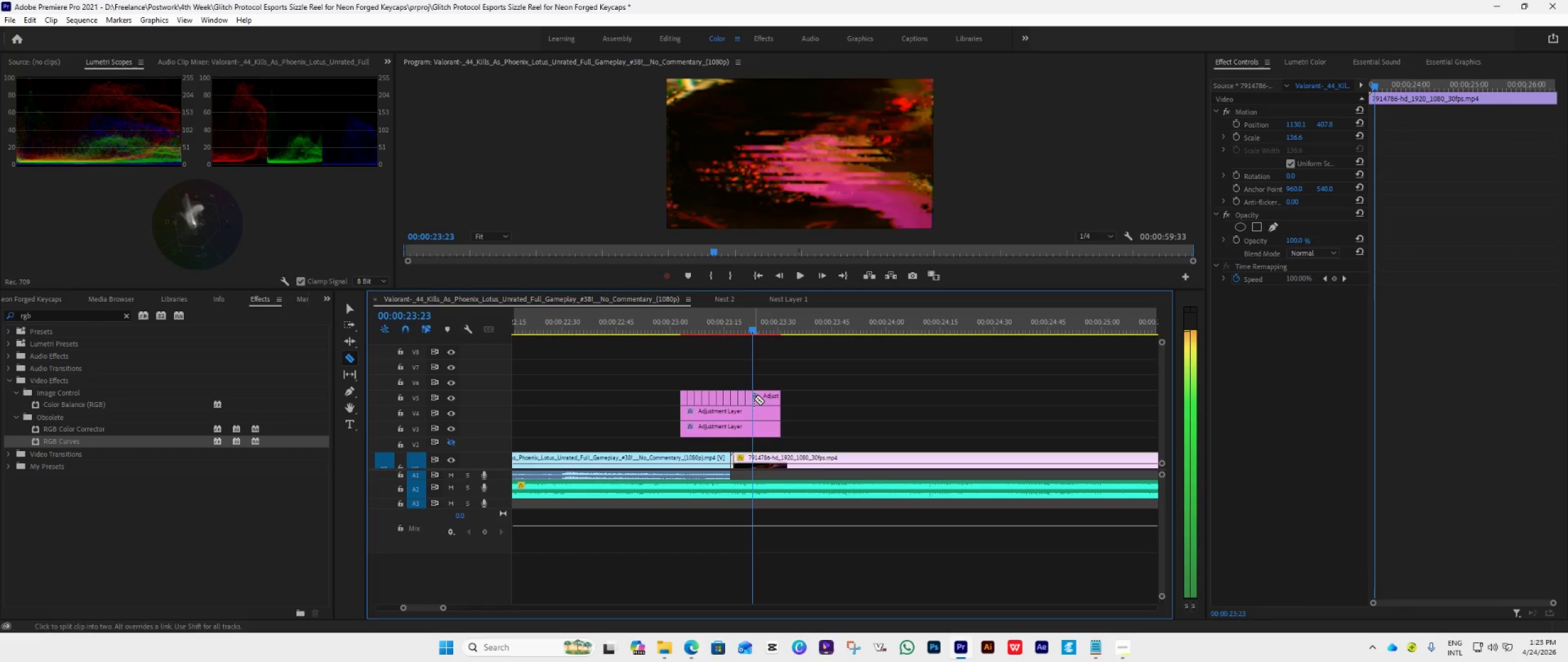 
left_click([754, 398])
 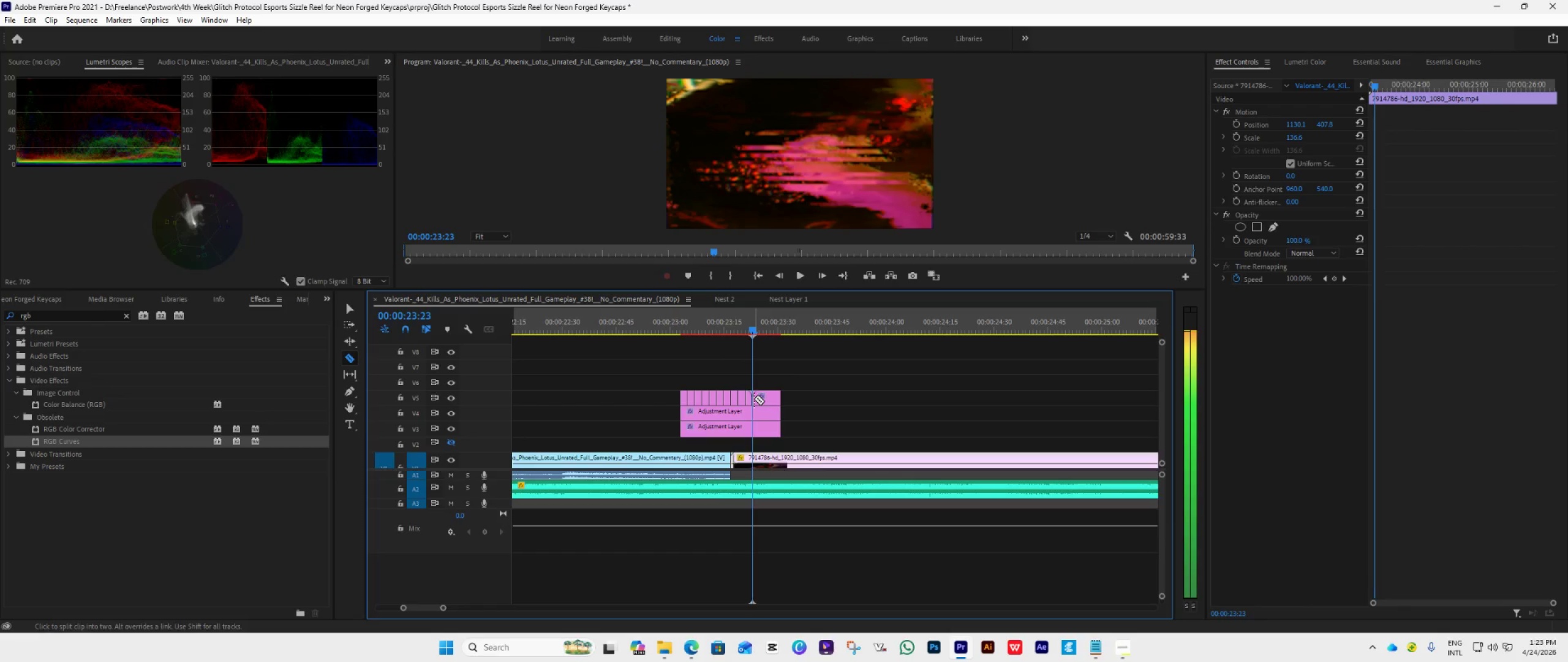 
key(ArrowRight)
 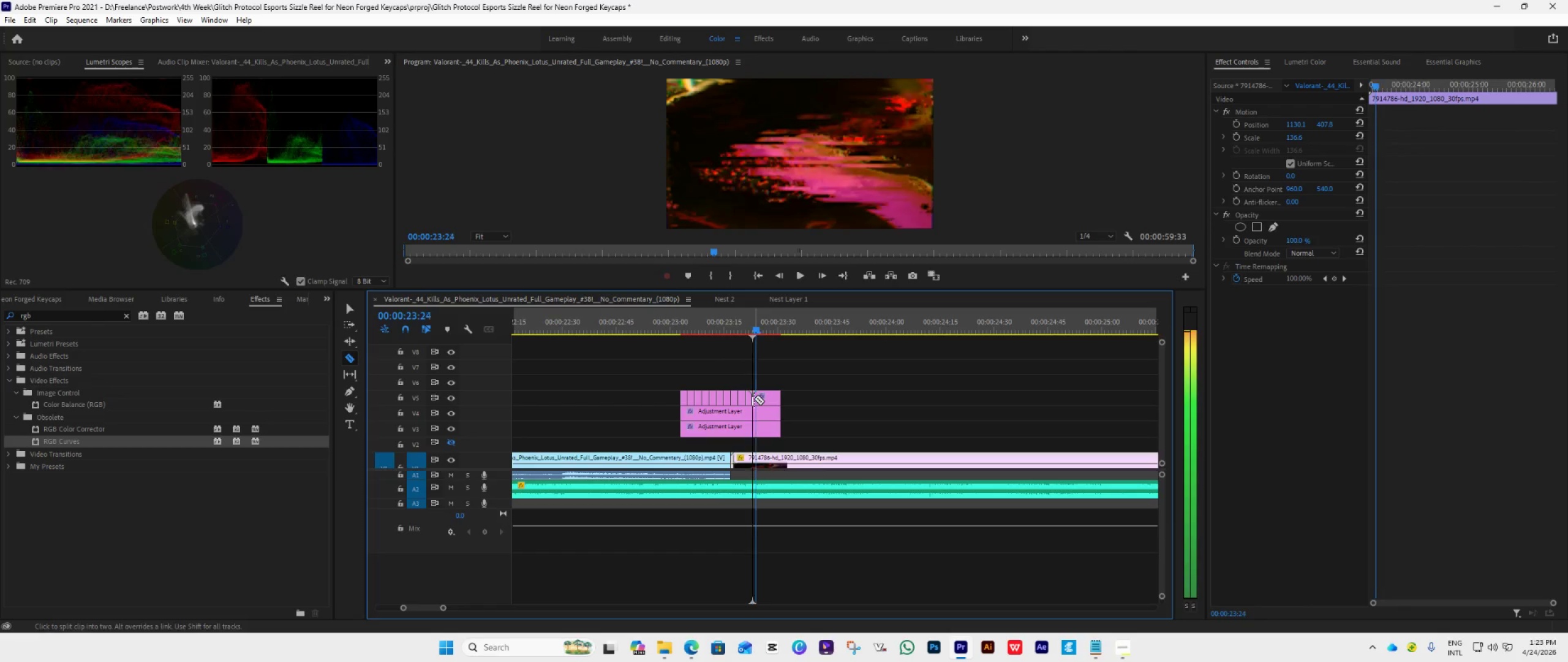 
key(ArrowRight)
 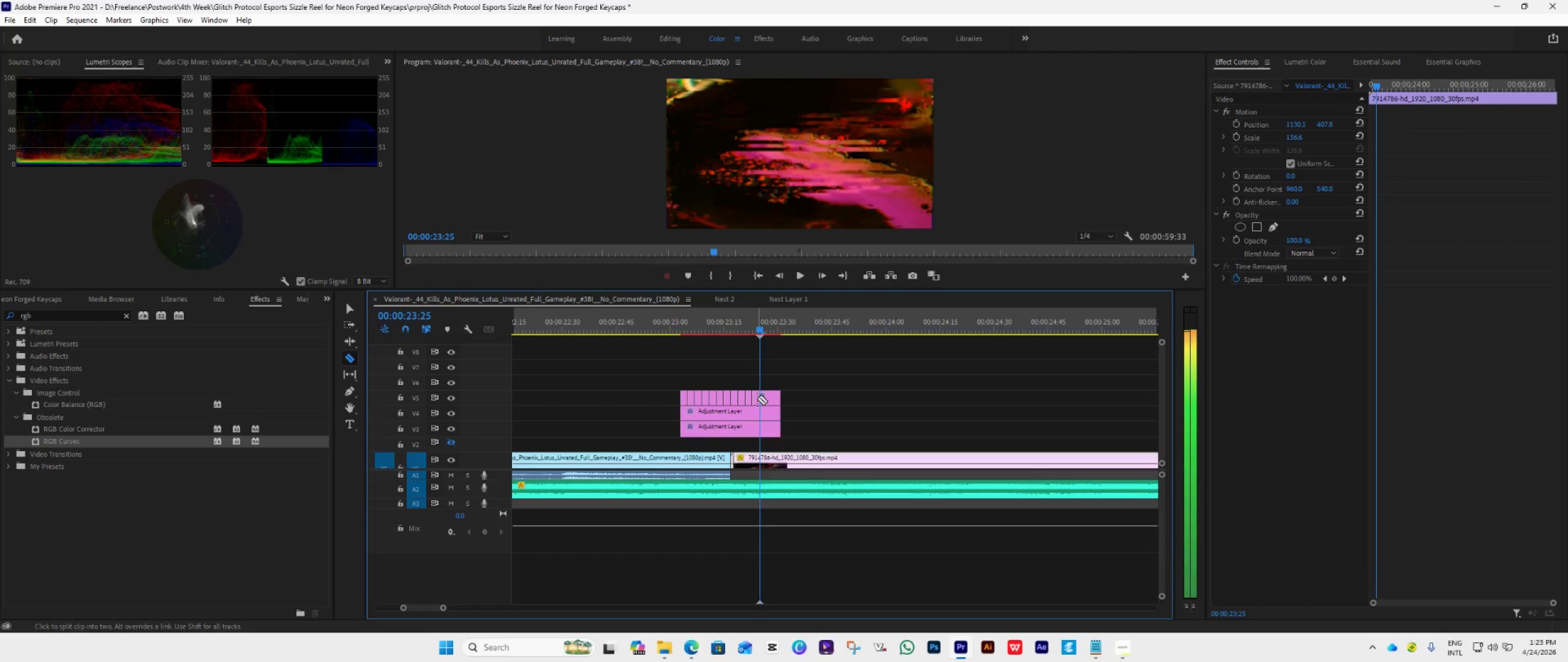 
left_click([757, 398])
 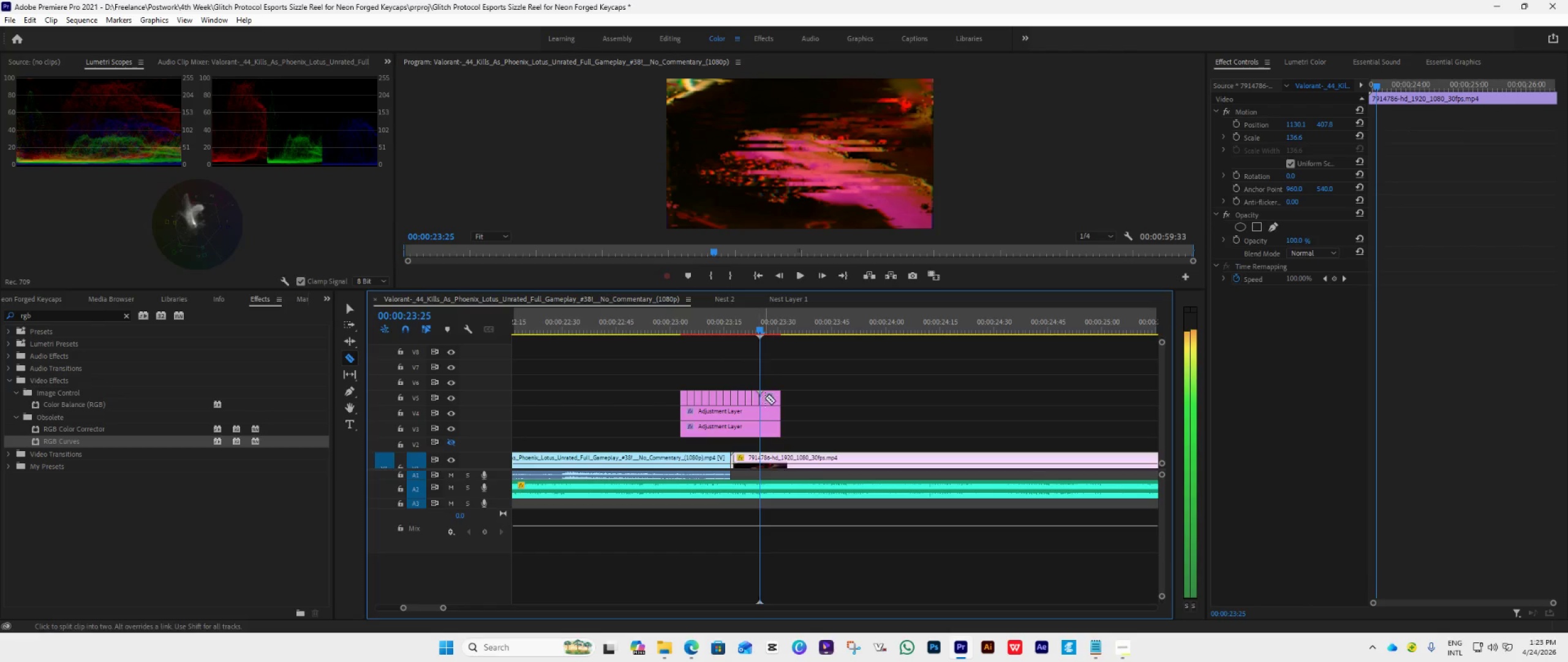 
key(ArrowRight)
 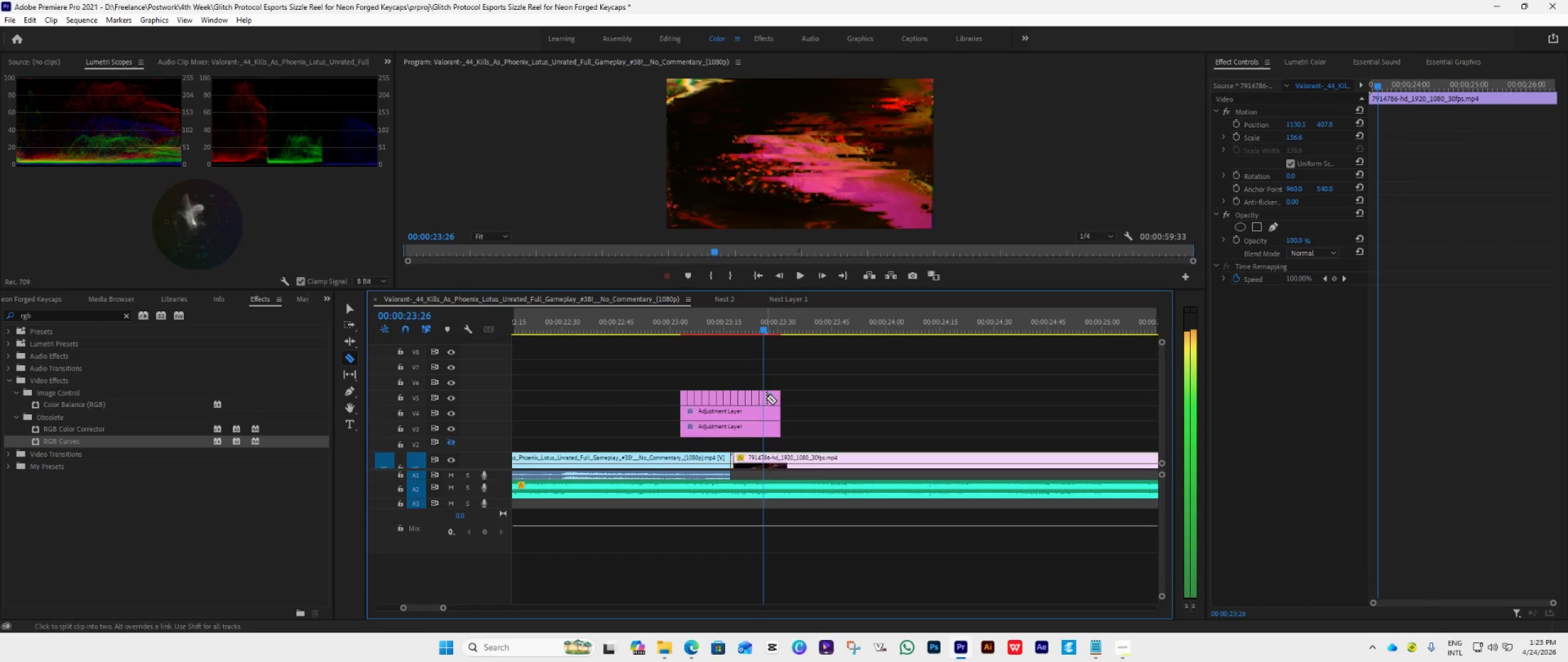 
key(ArrowRight)
 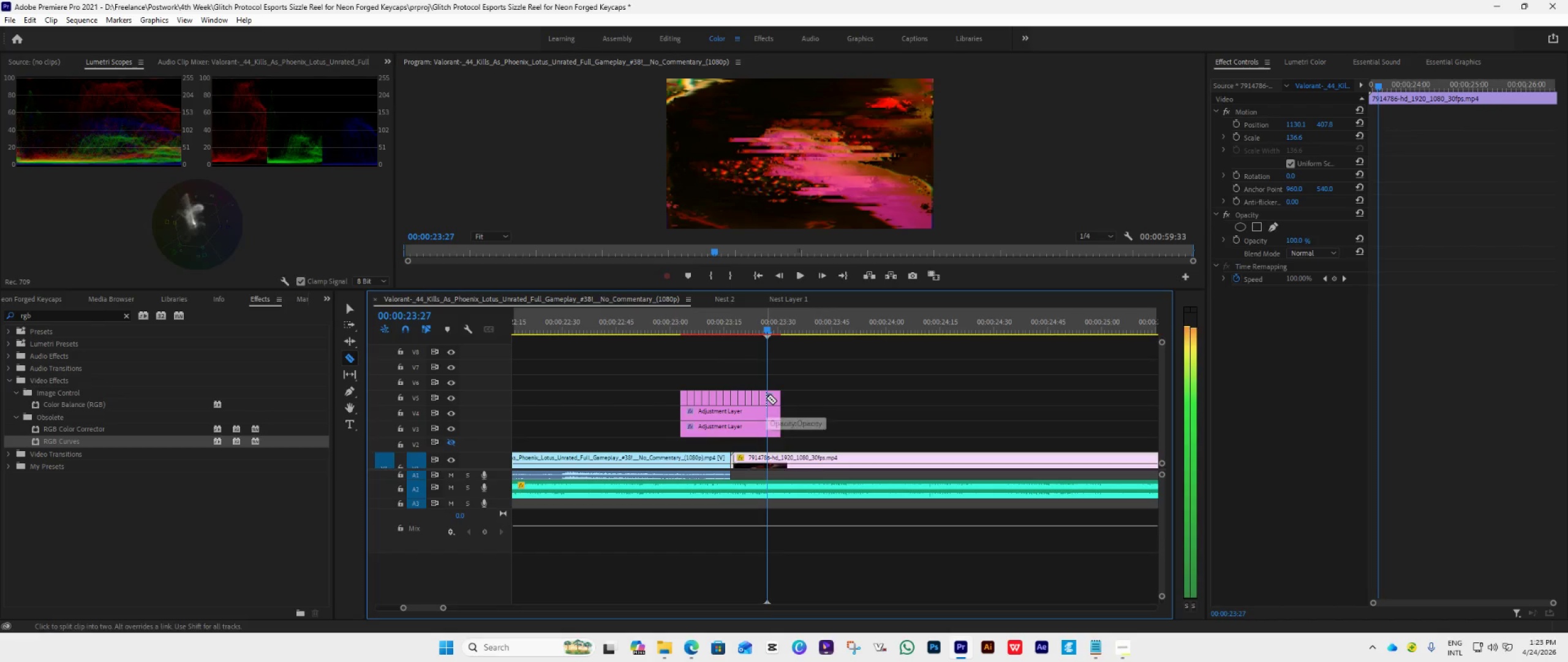 
left_click([766, 398])
 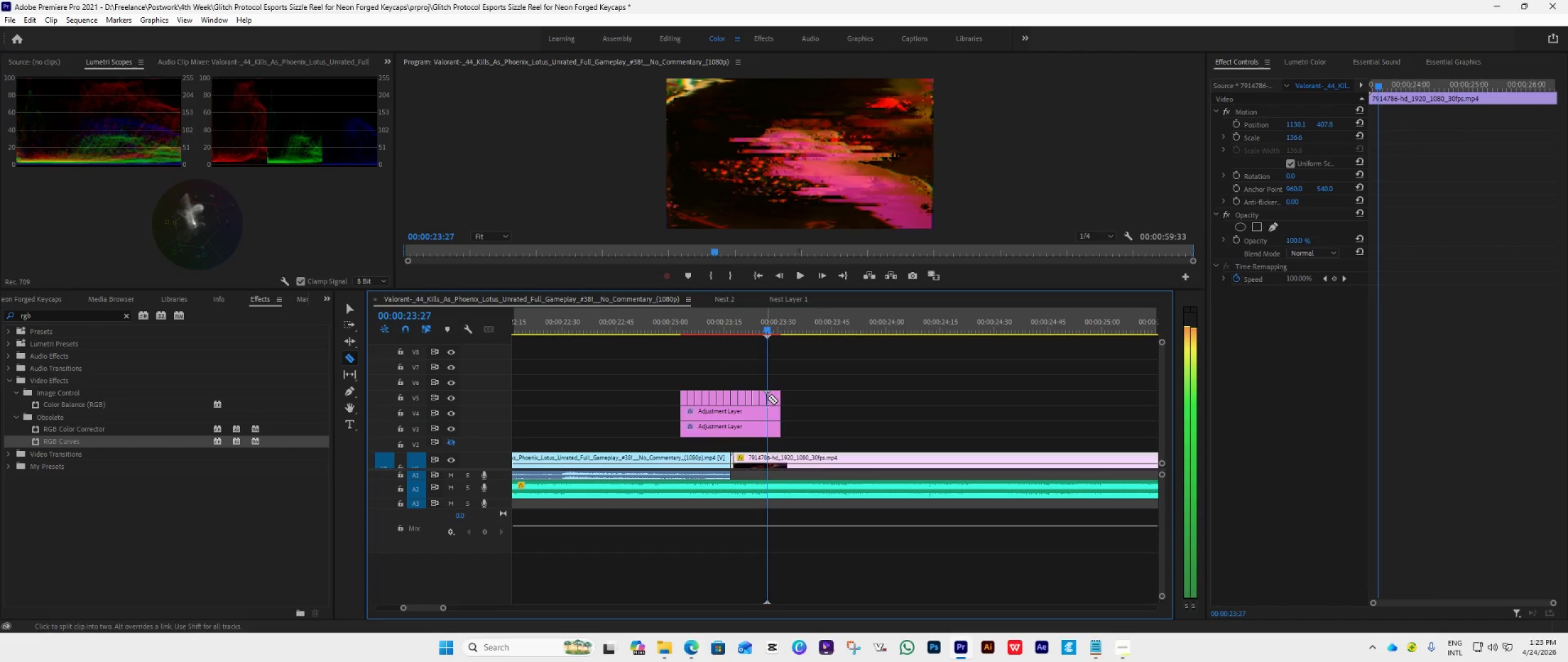 
key(ArrowRight)
 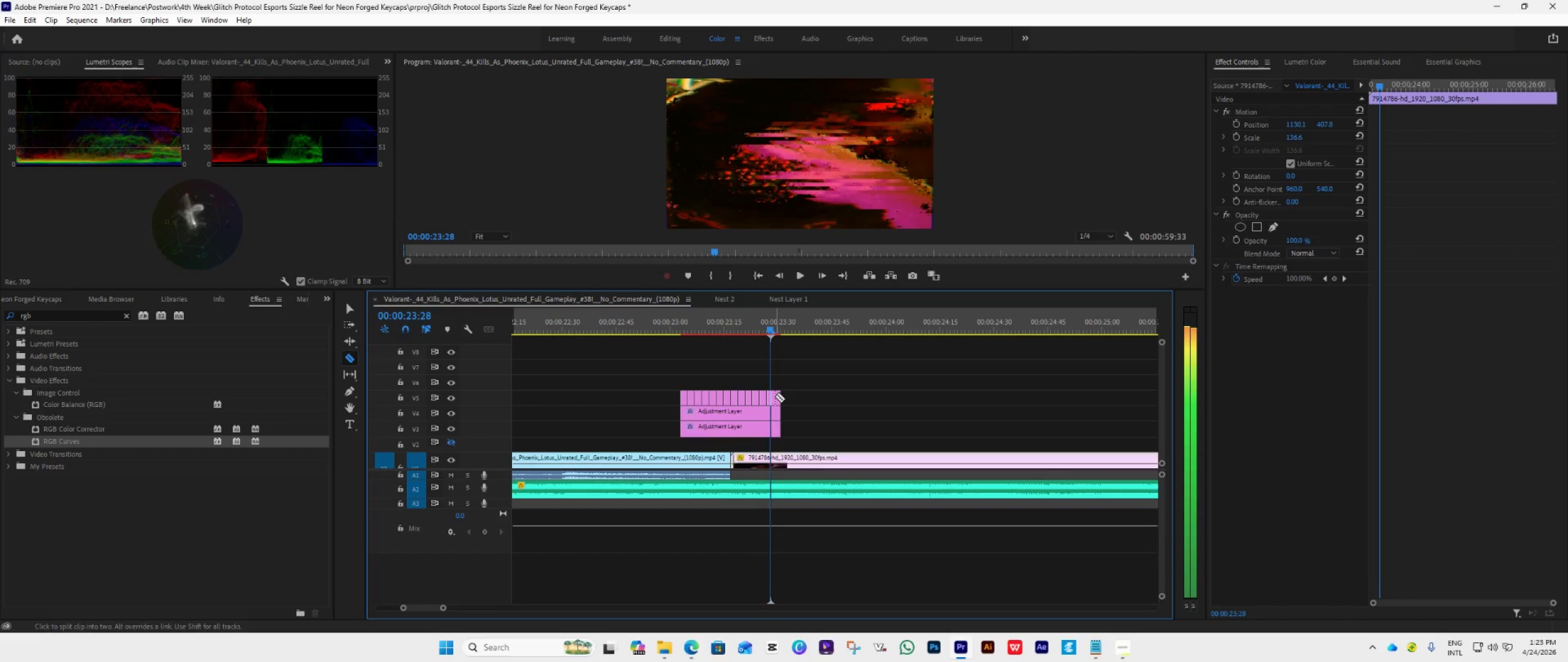 
key(ArrowRight)
 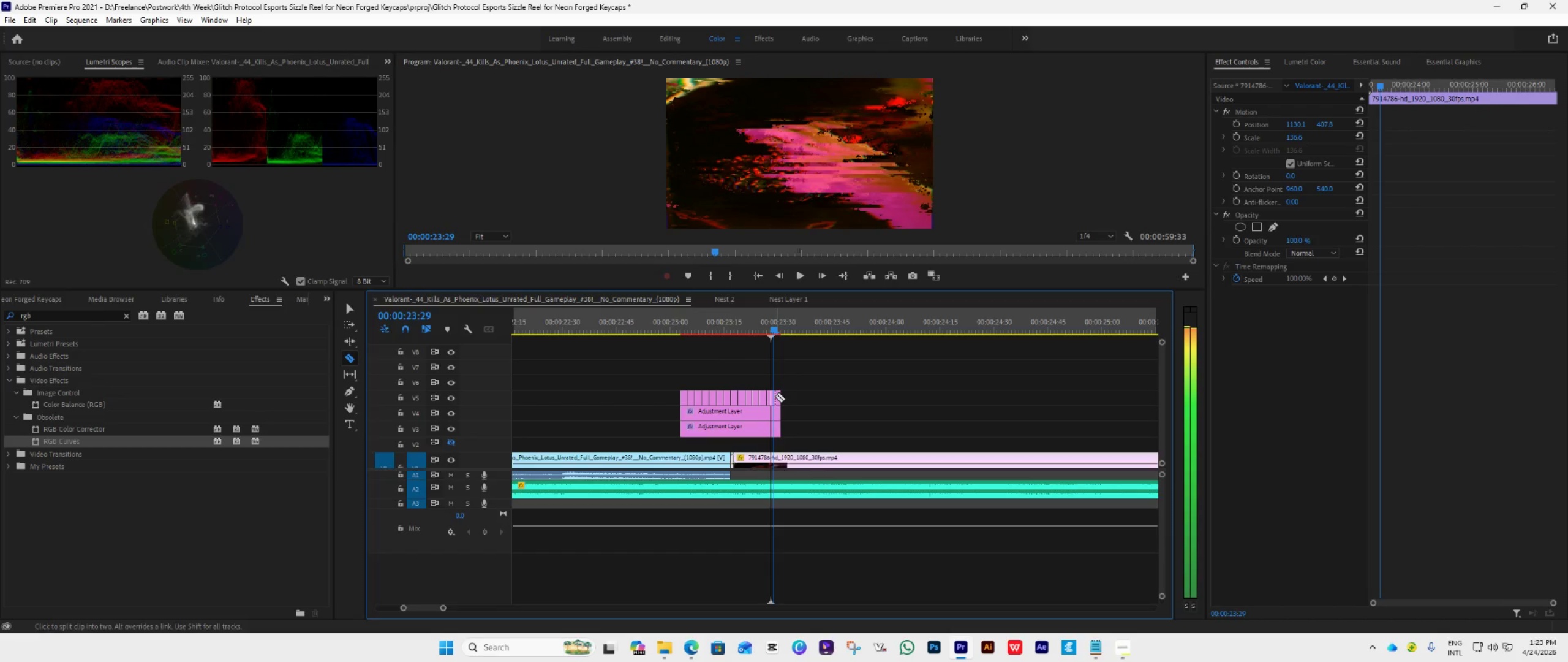 
left_click([775, 396])
 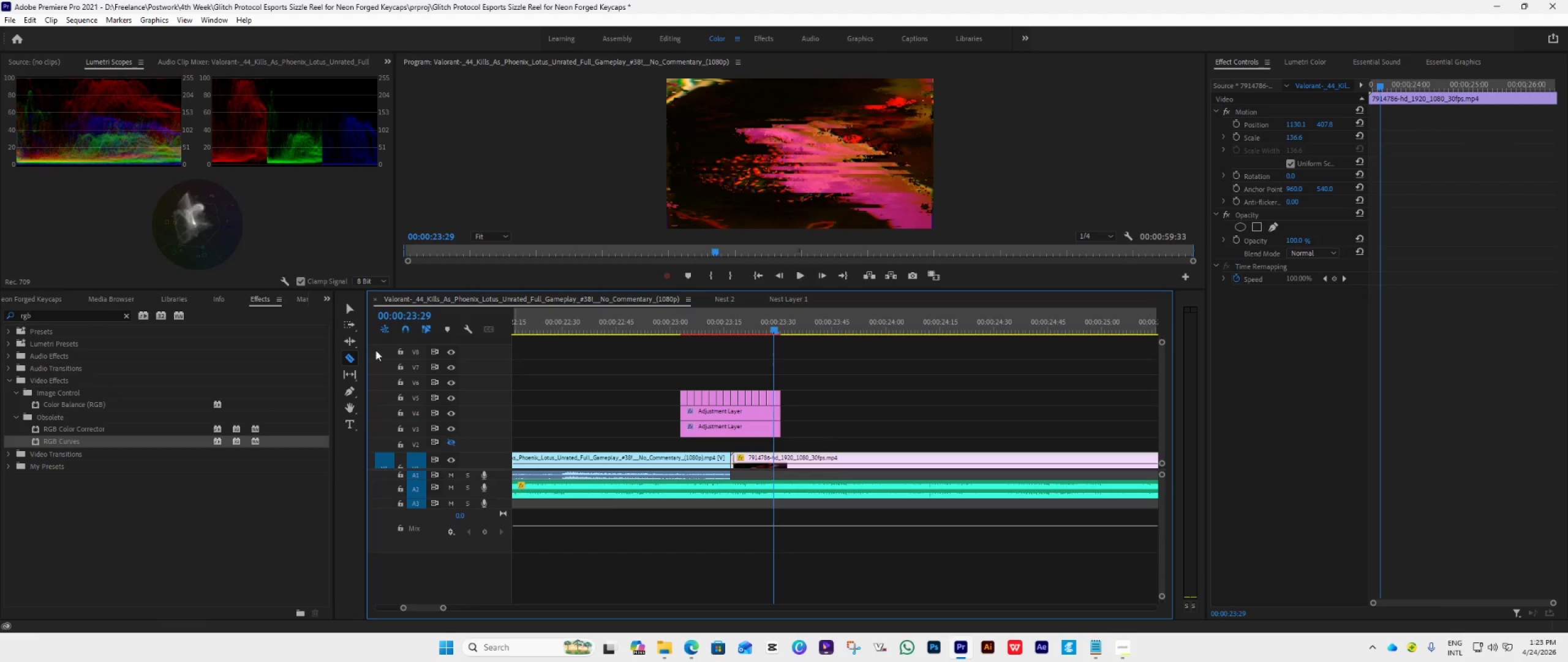 
left_click([352, 306])
 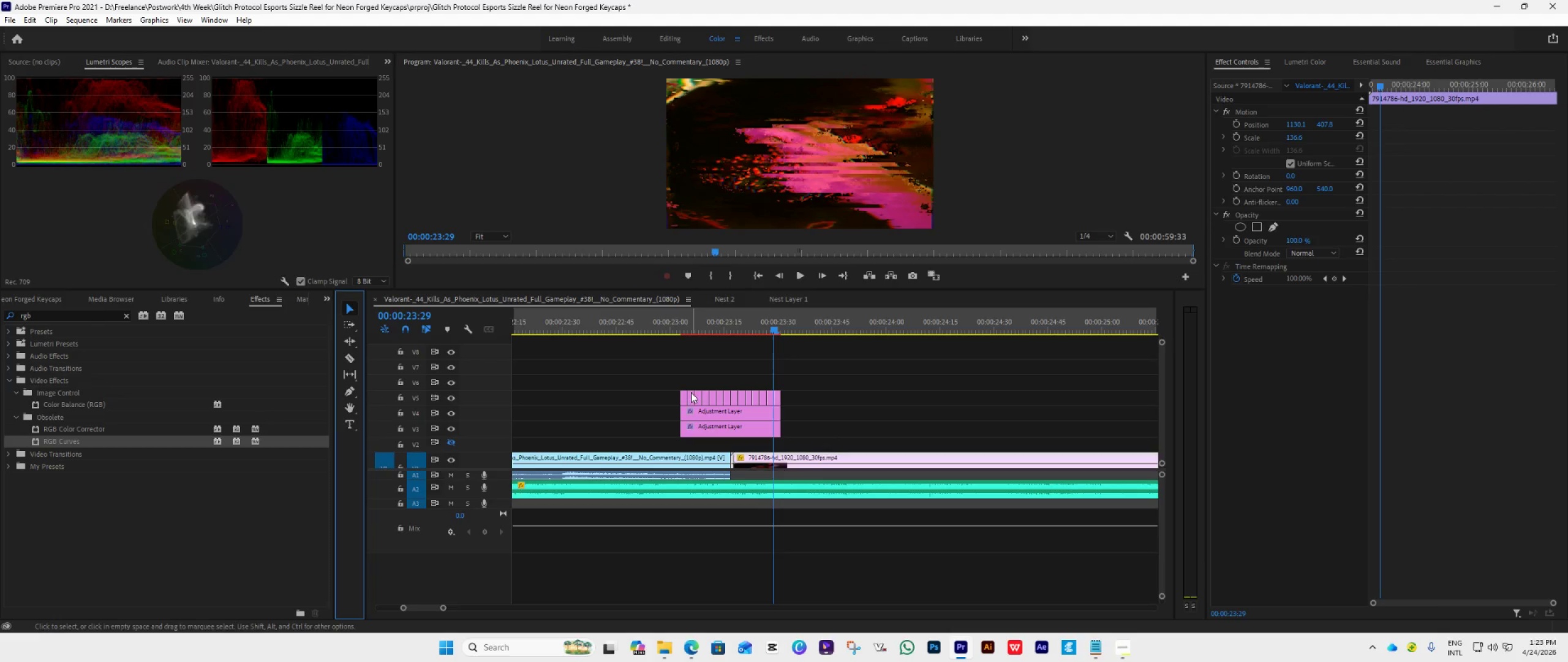 
left_click([690, 396])
 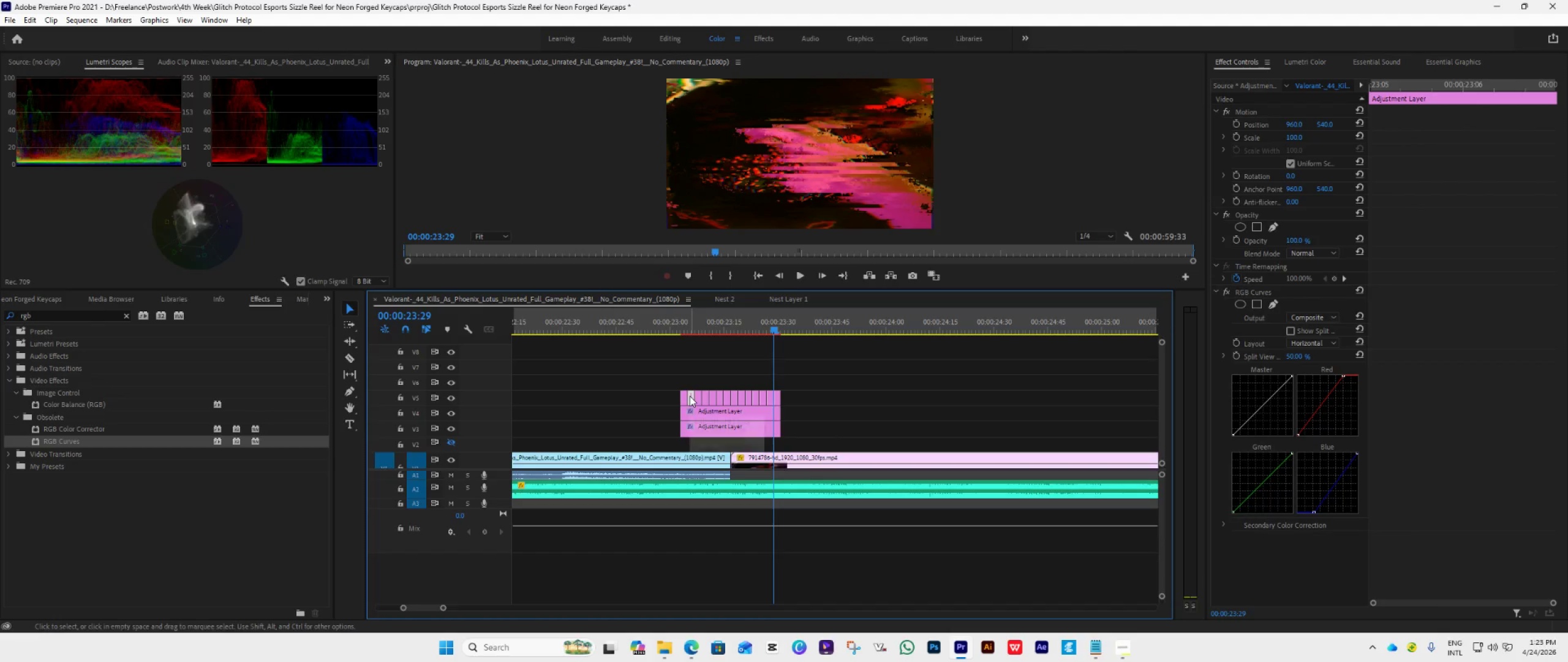 
key(Delete)
 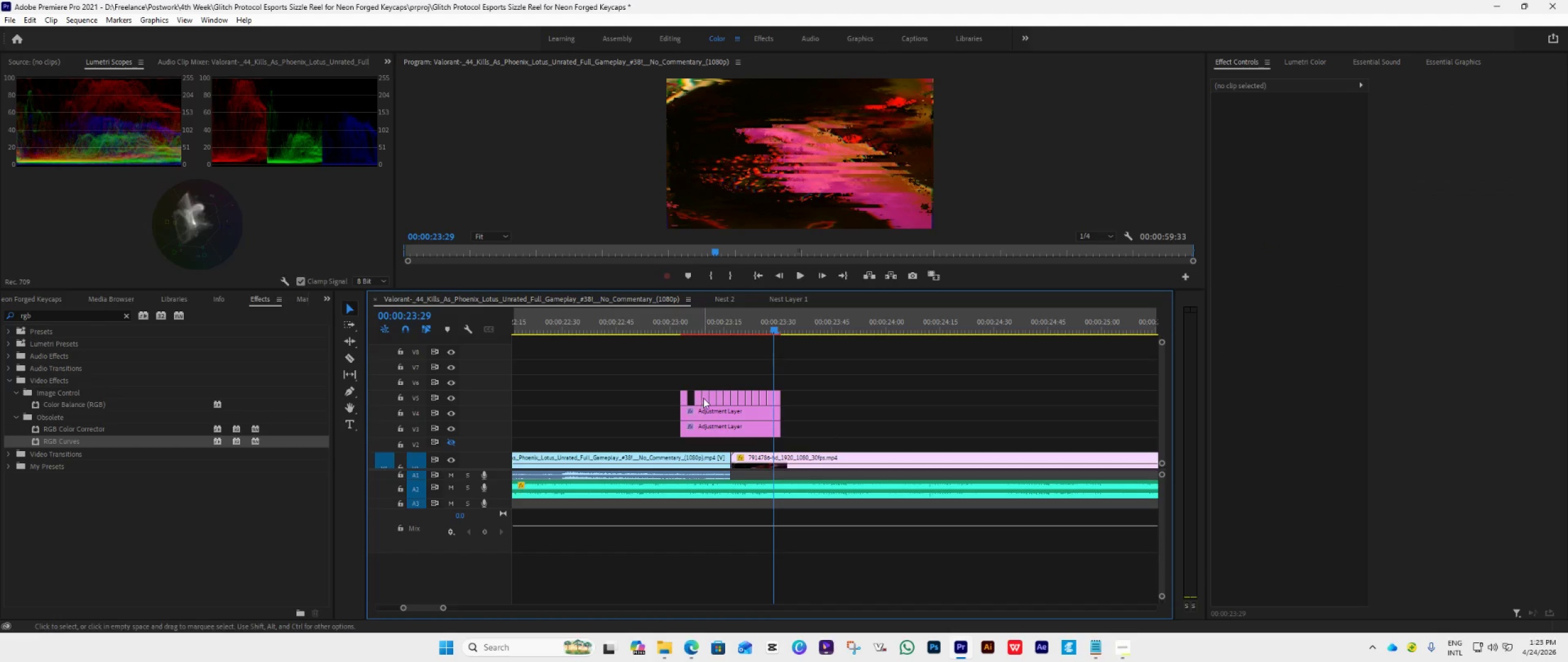 
left_click([703, 398])
 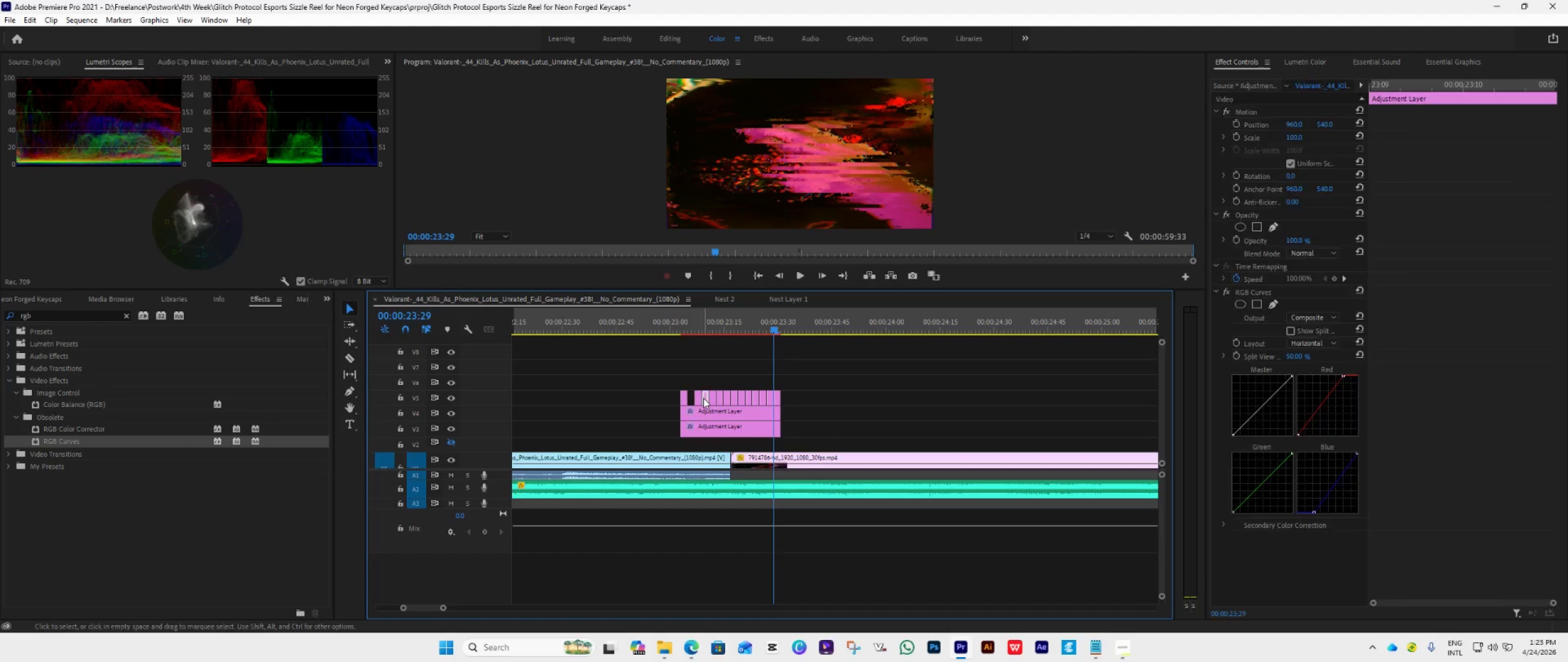 
key(Delete)
 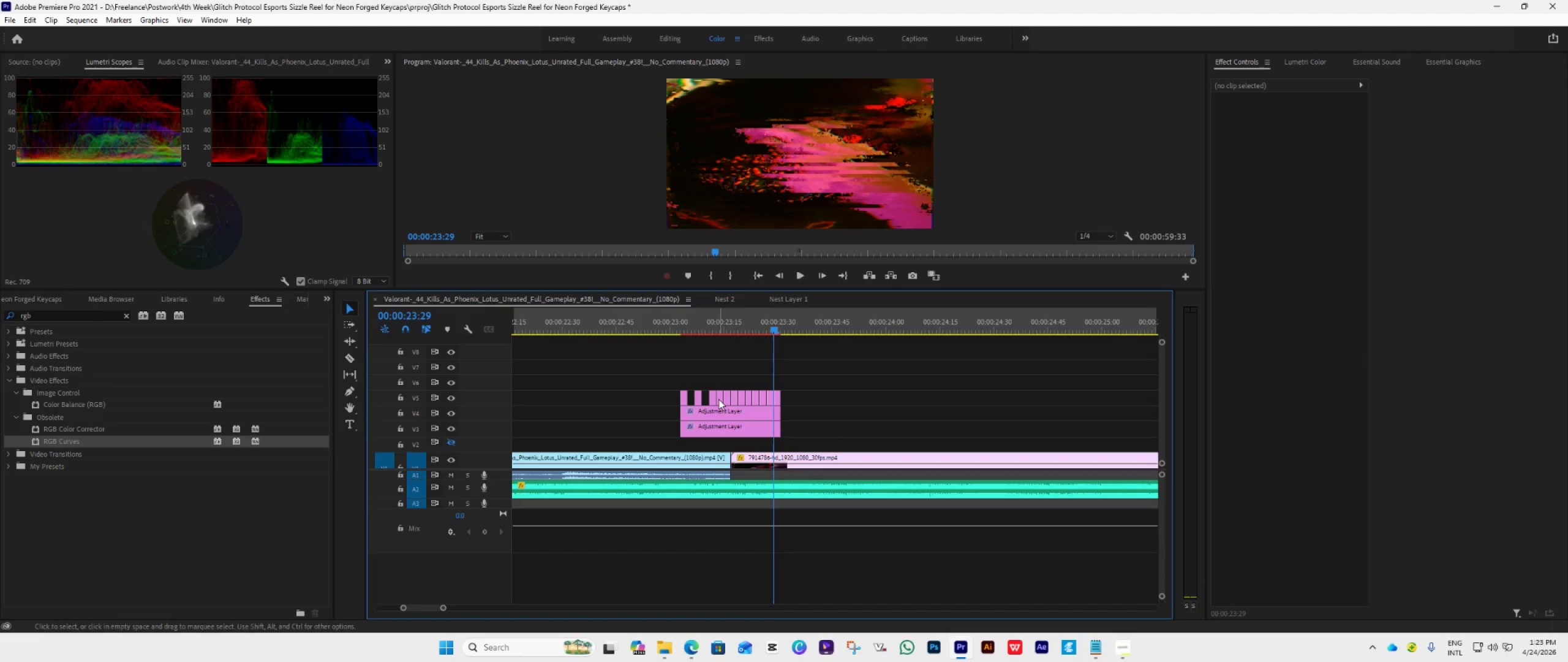 
left_click([718, 399])
 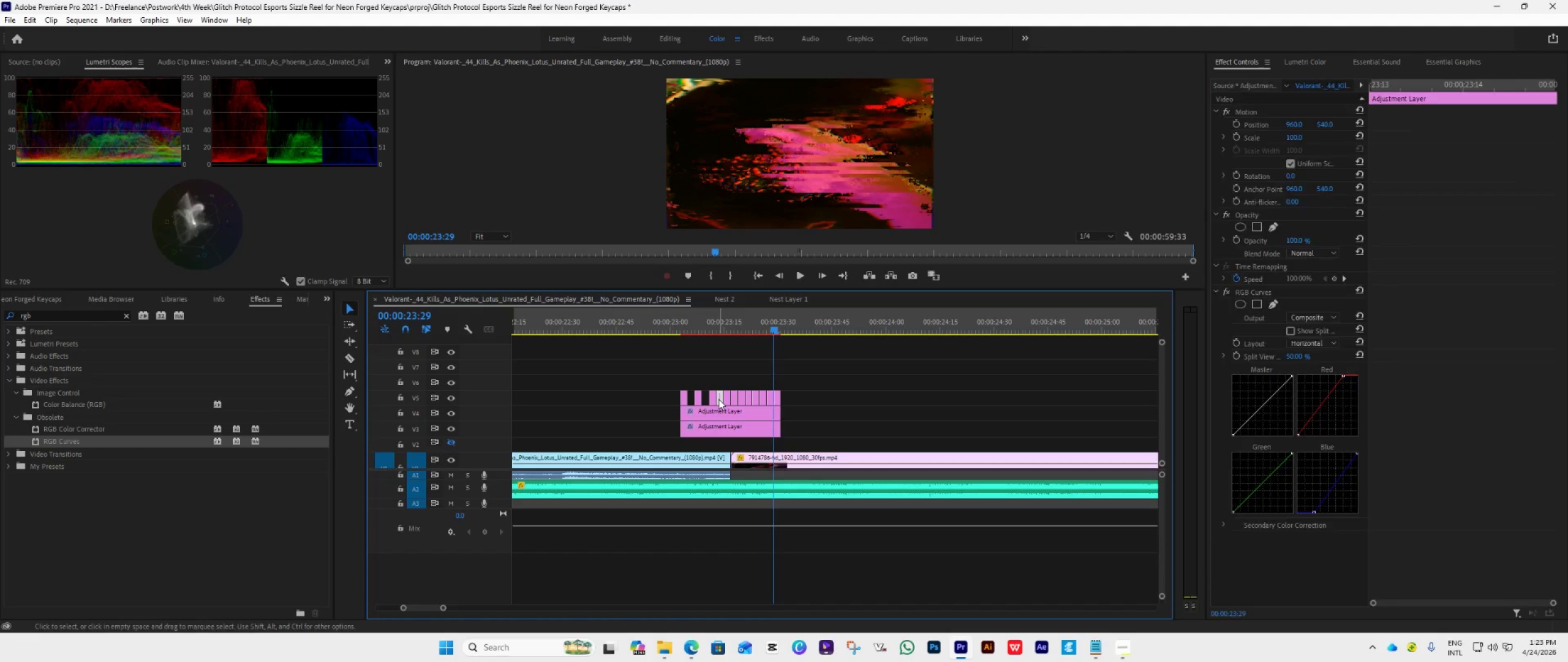 
key(Delete)
 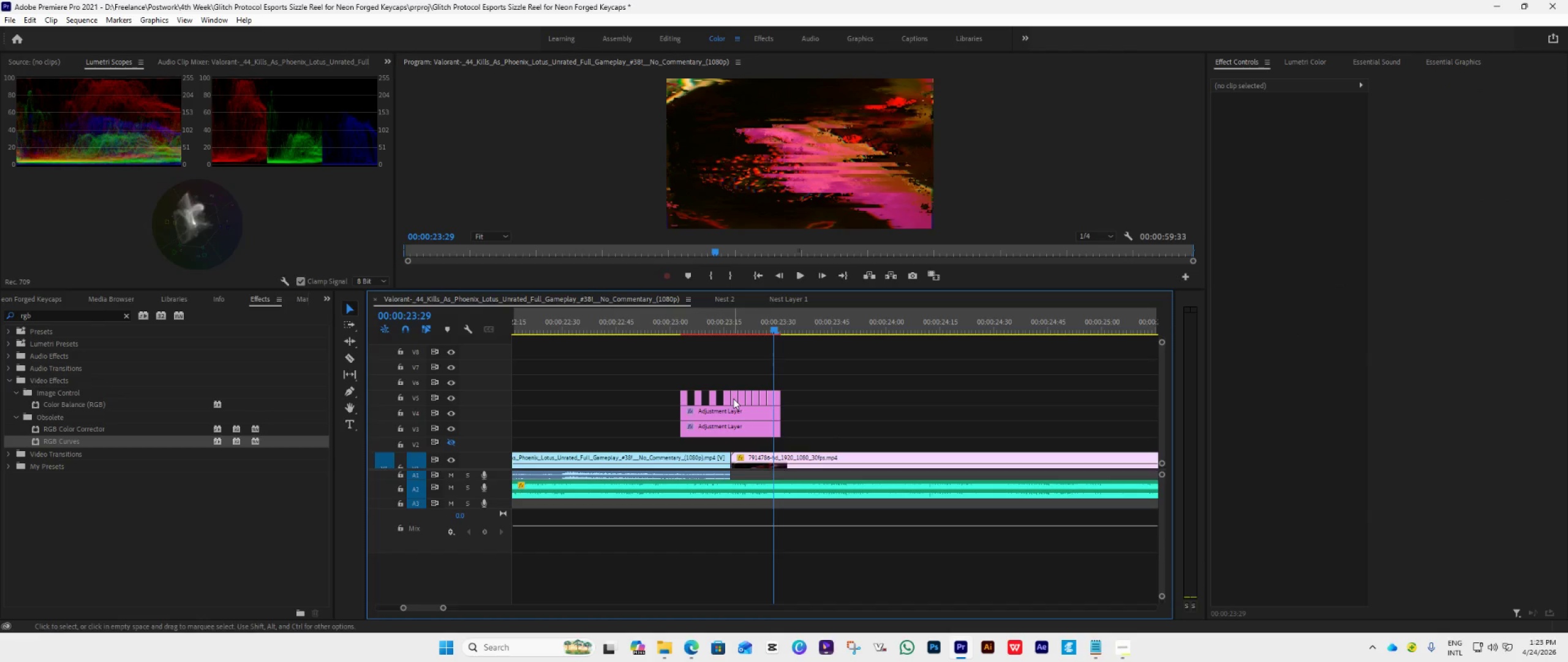 
left_click([733, 398])
 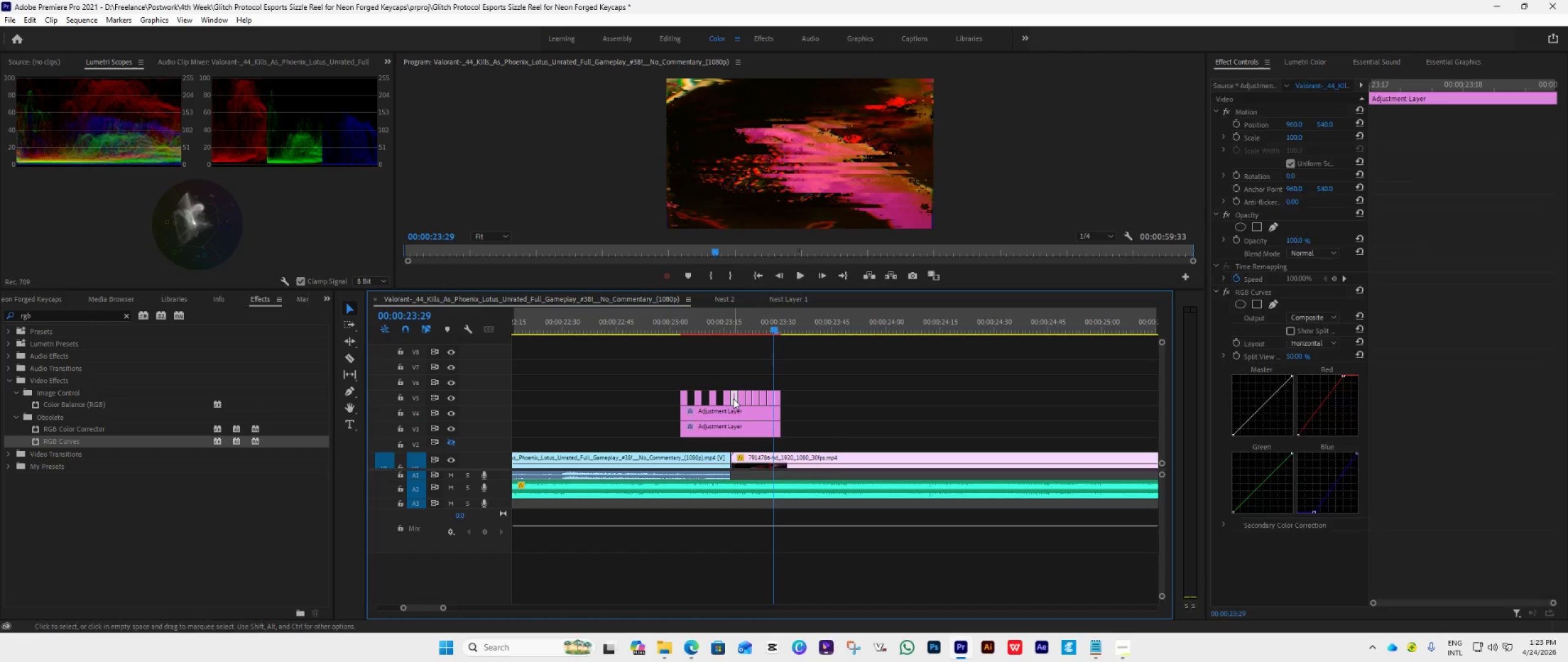 
key(Delete)
 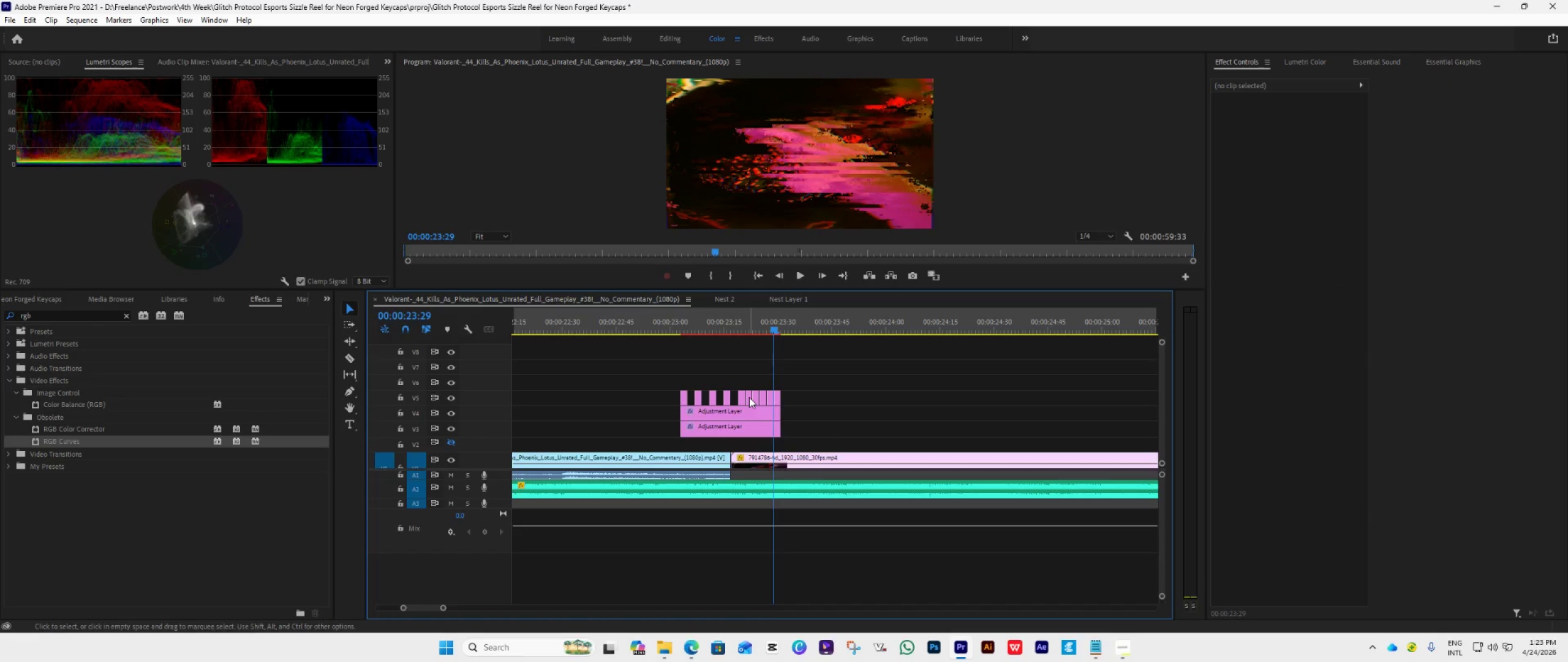 
left_click([749, 397])
 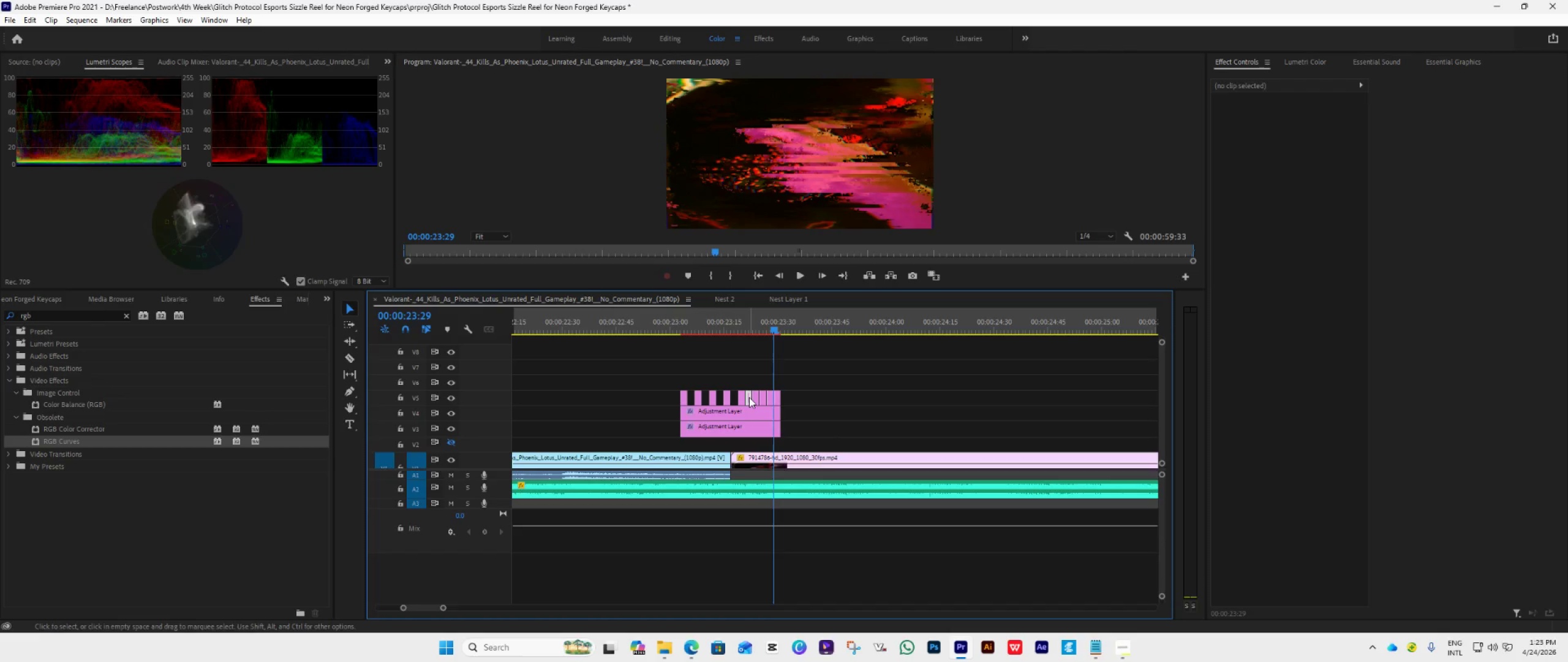 
key(Delete)
 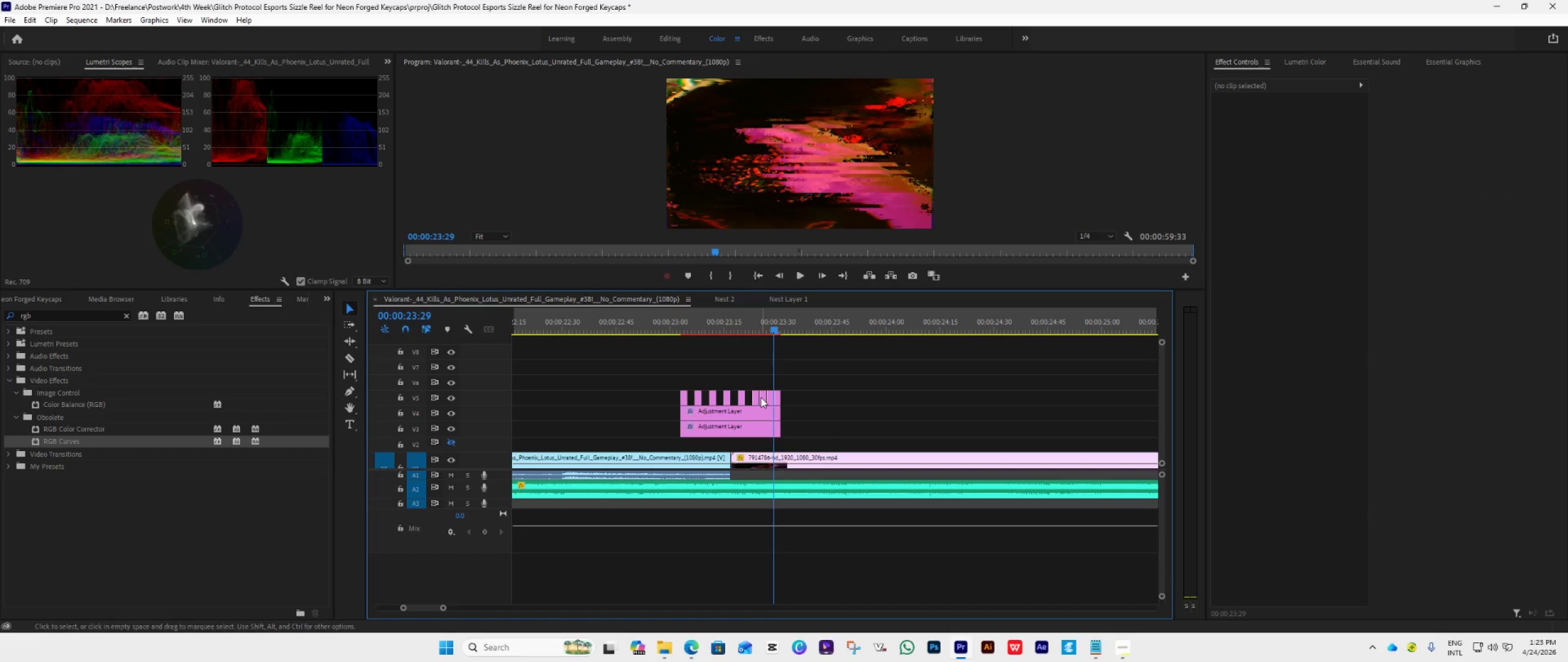 
left_click([761, 397])
 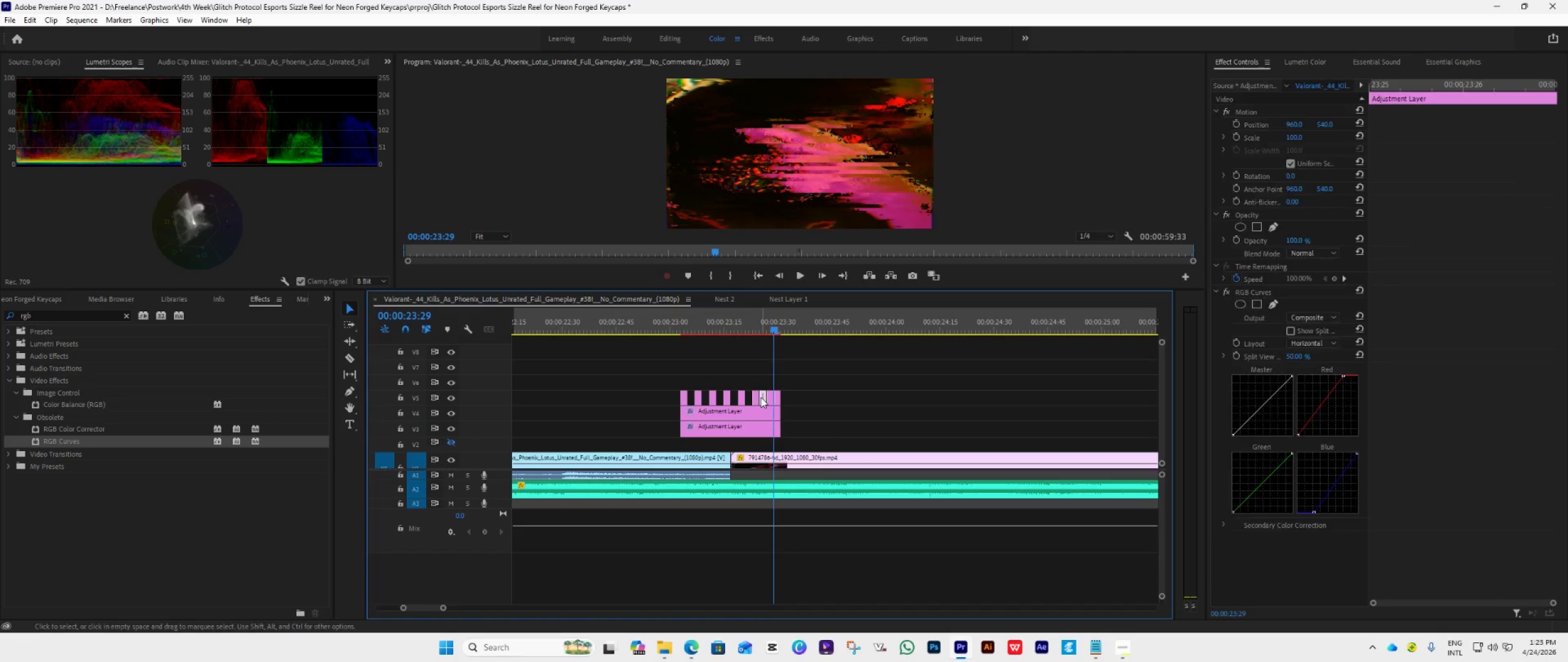 
key(Delete)
 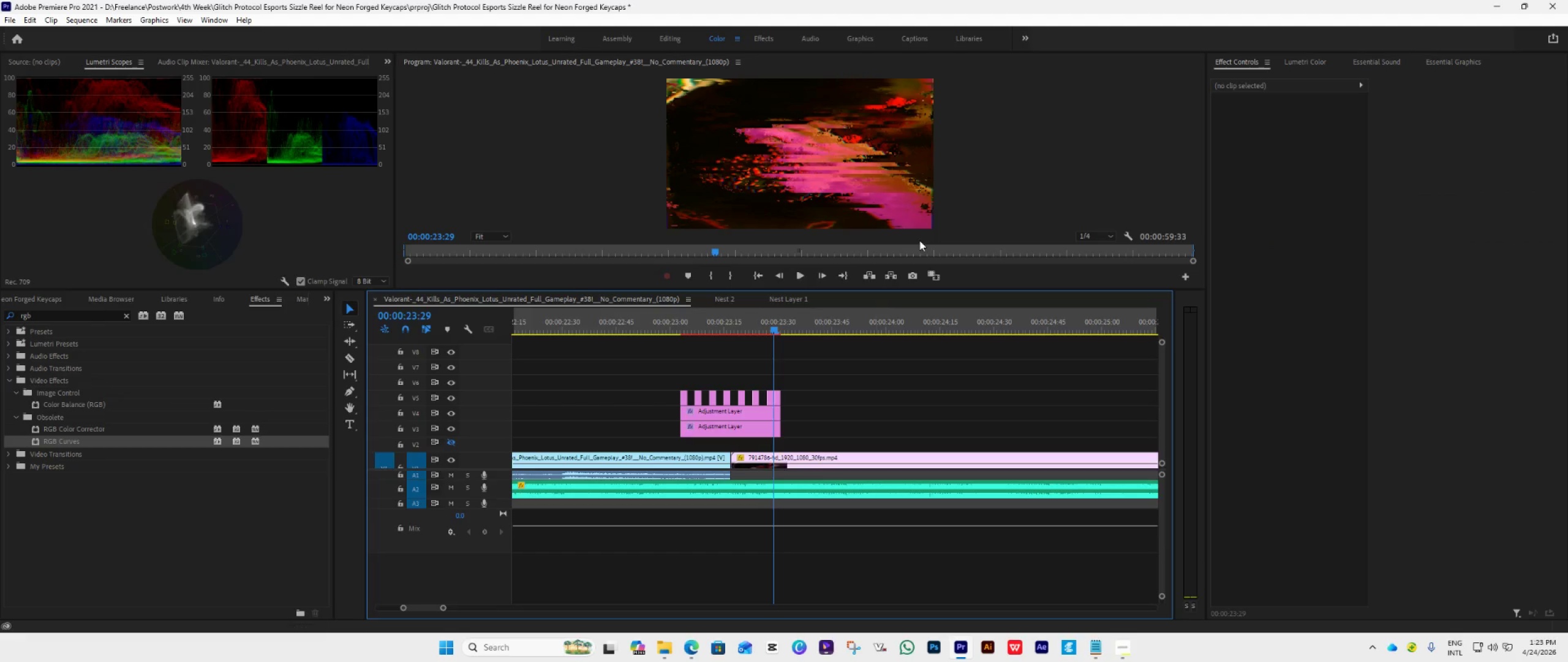 
wait(5.55)
 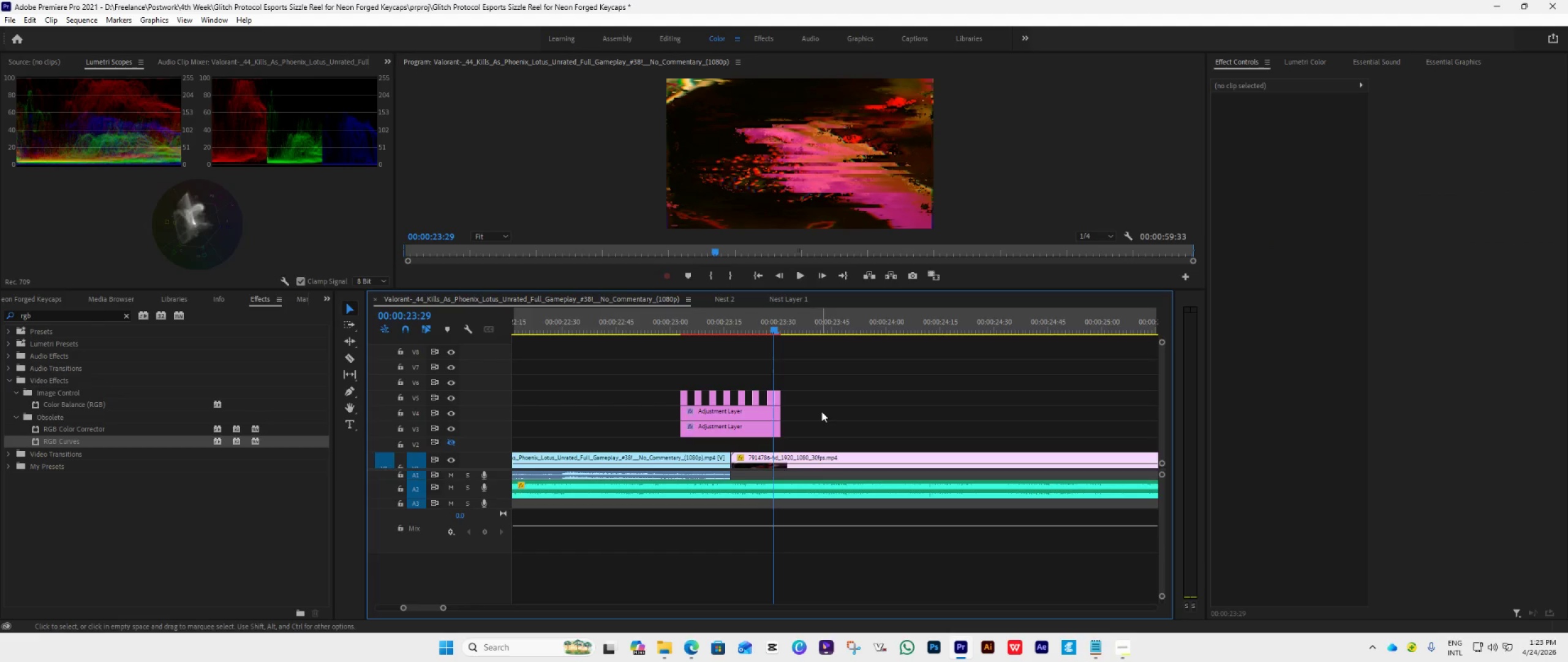 
left_click([778, 401])
 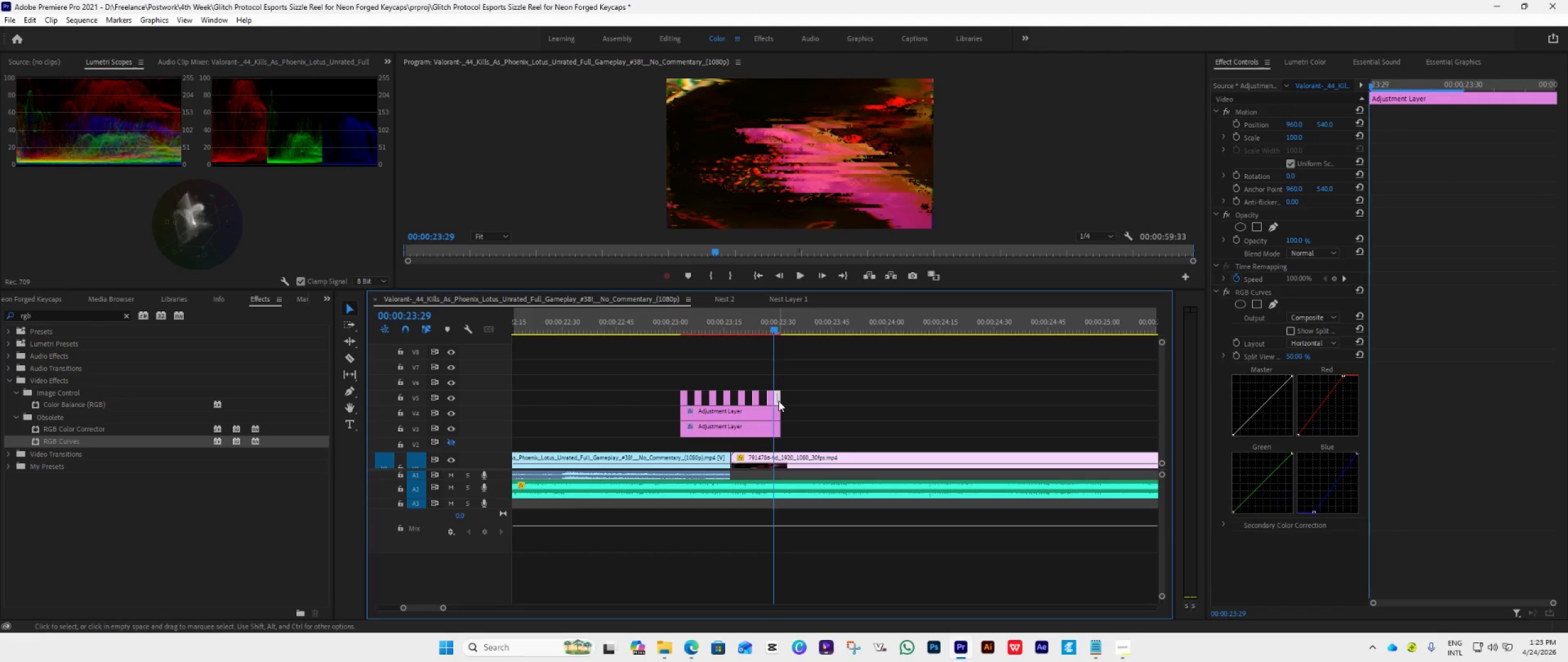 
key(Delete)
 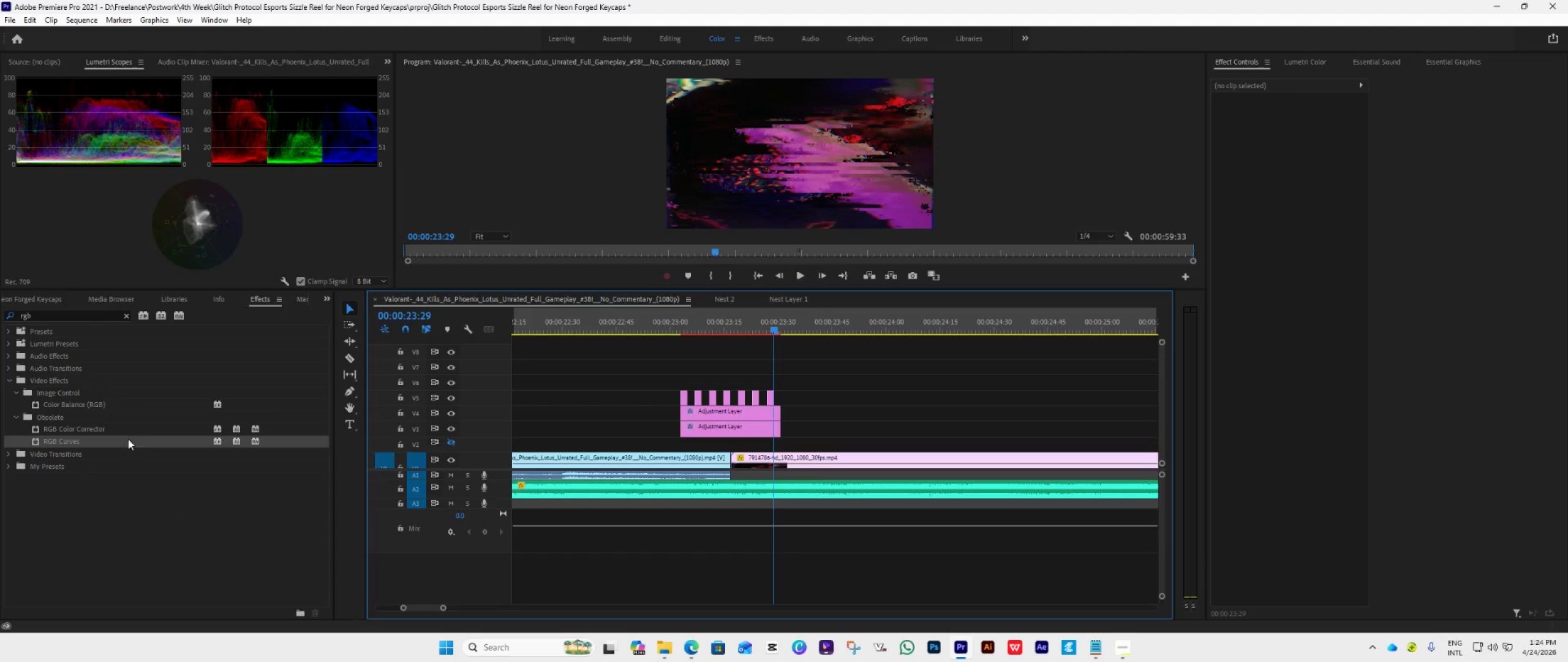 
wait(16.28)
 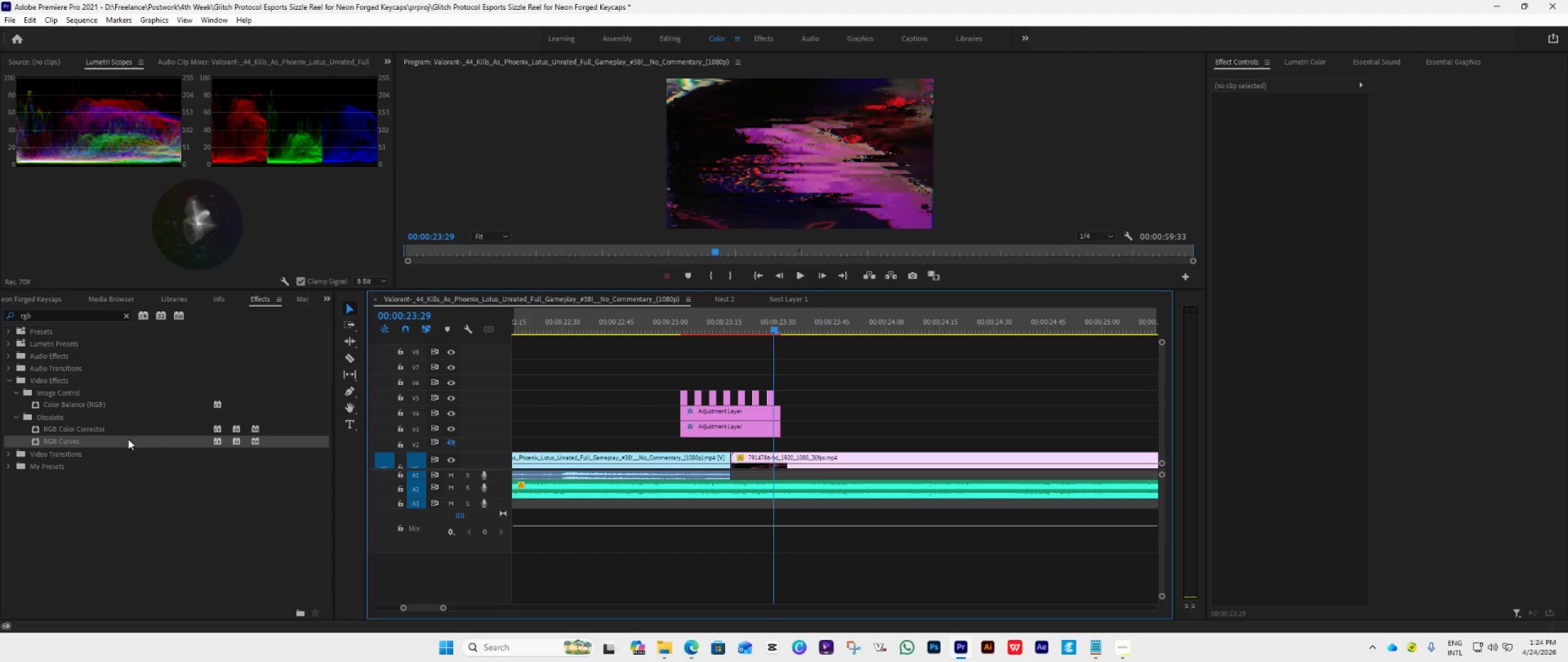 
left_click([325, 302])
 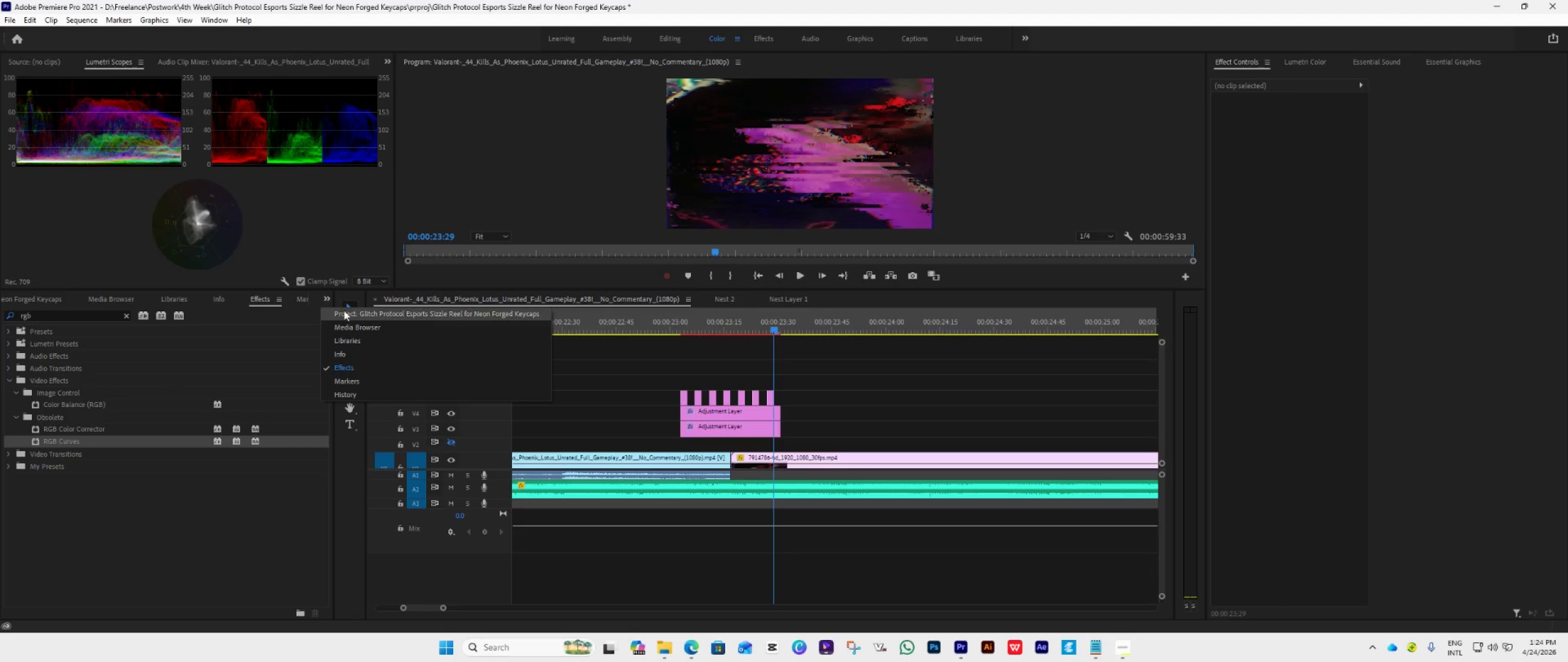 
left_click([356, 313])
 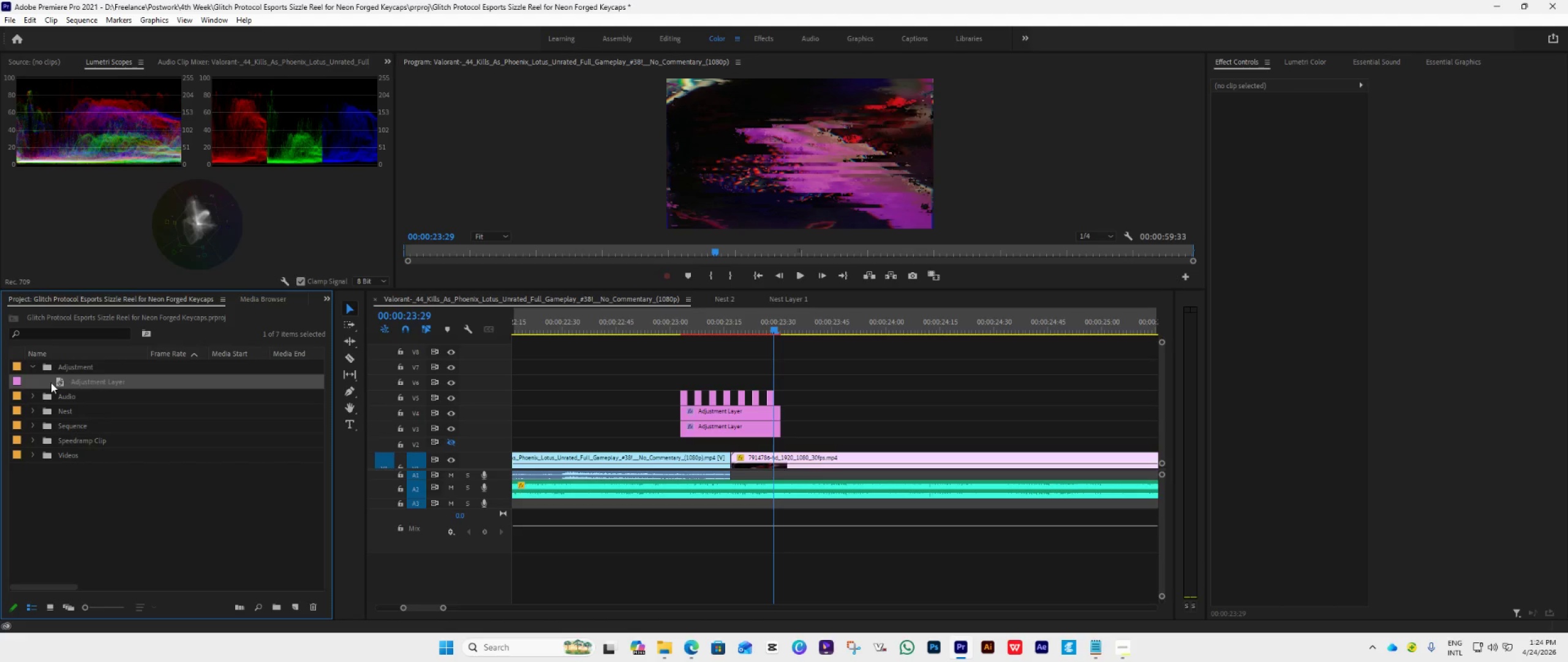 
left_click_drag(start_coordinate=[80, 382], to_coordinate=[272, 394])
 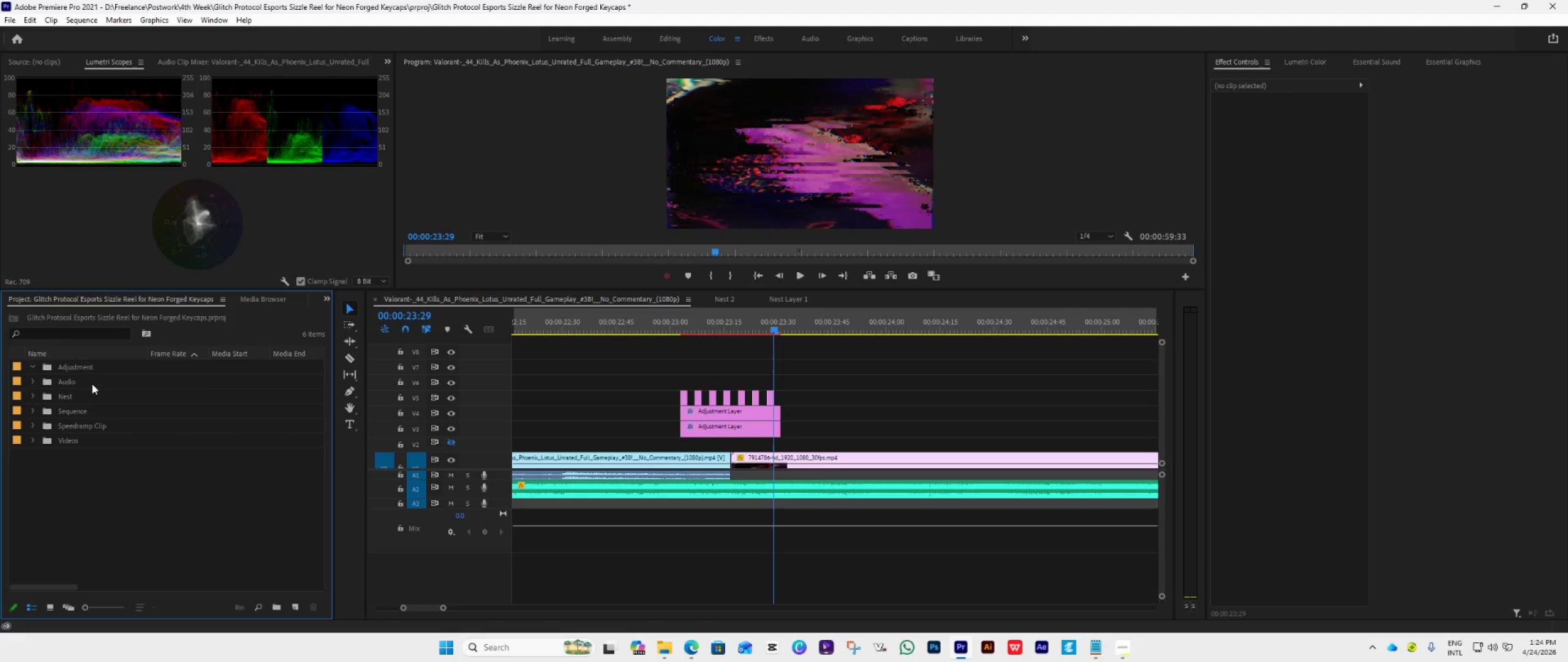 
hold_key(key=AltLeft, duration=2.61)
 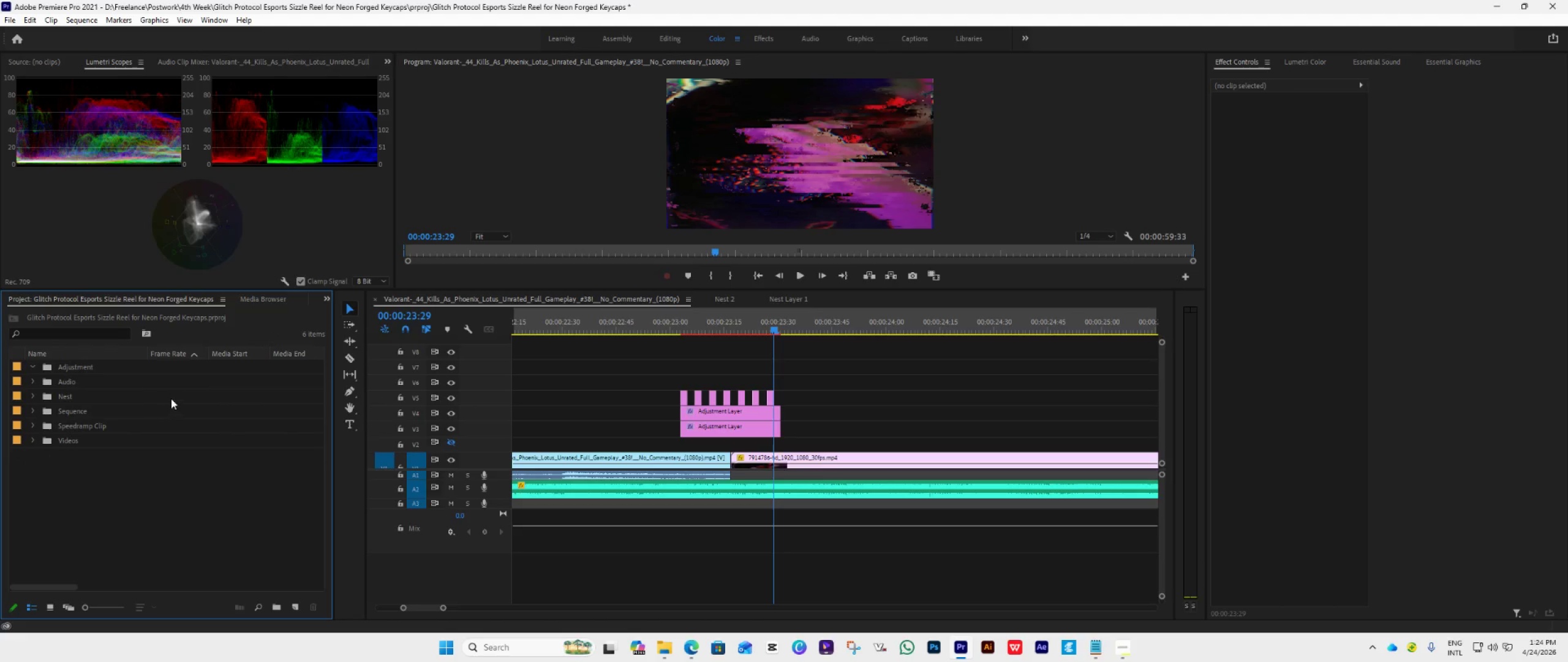 
key(Control+ControlLeft)
 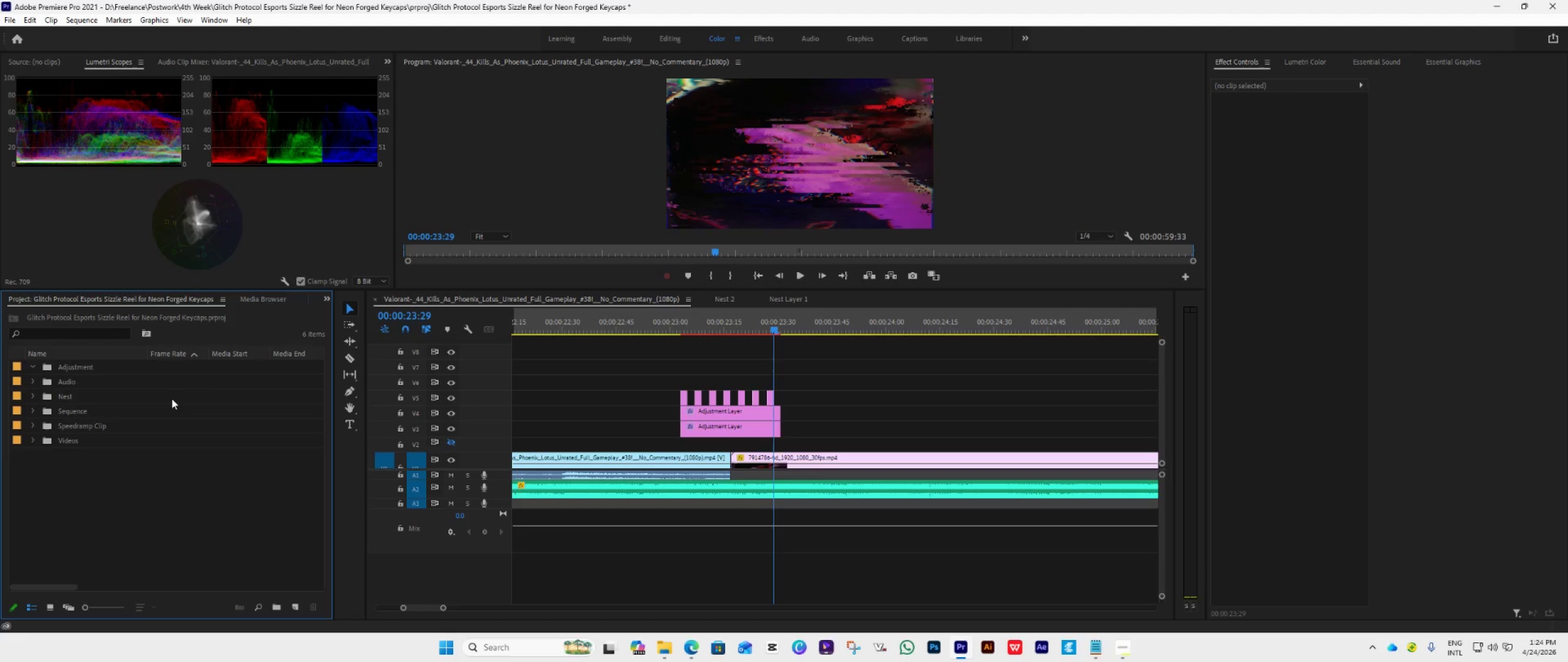 
key(Control+Z)
 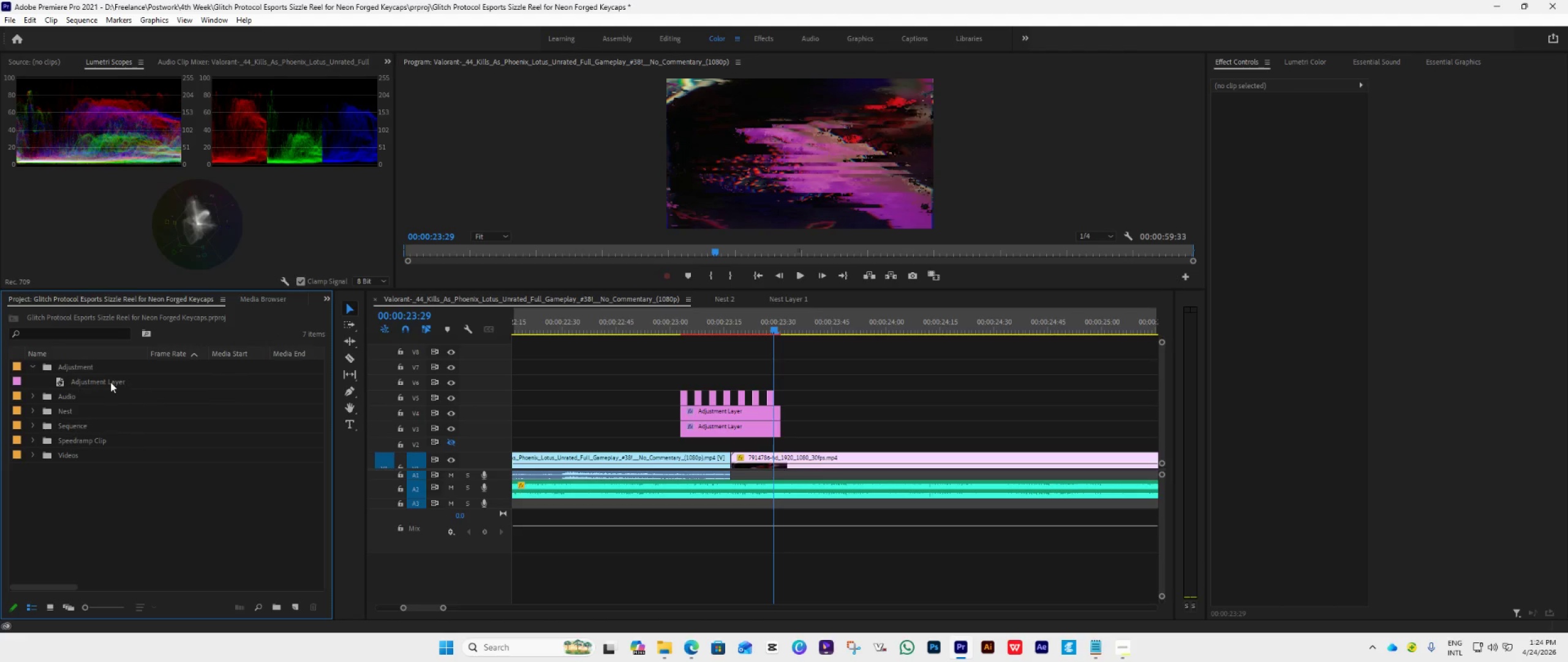 
left_click_drag(start_coordinate=[110, 382], to_coordinate=[674, 380])
 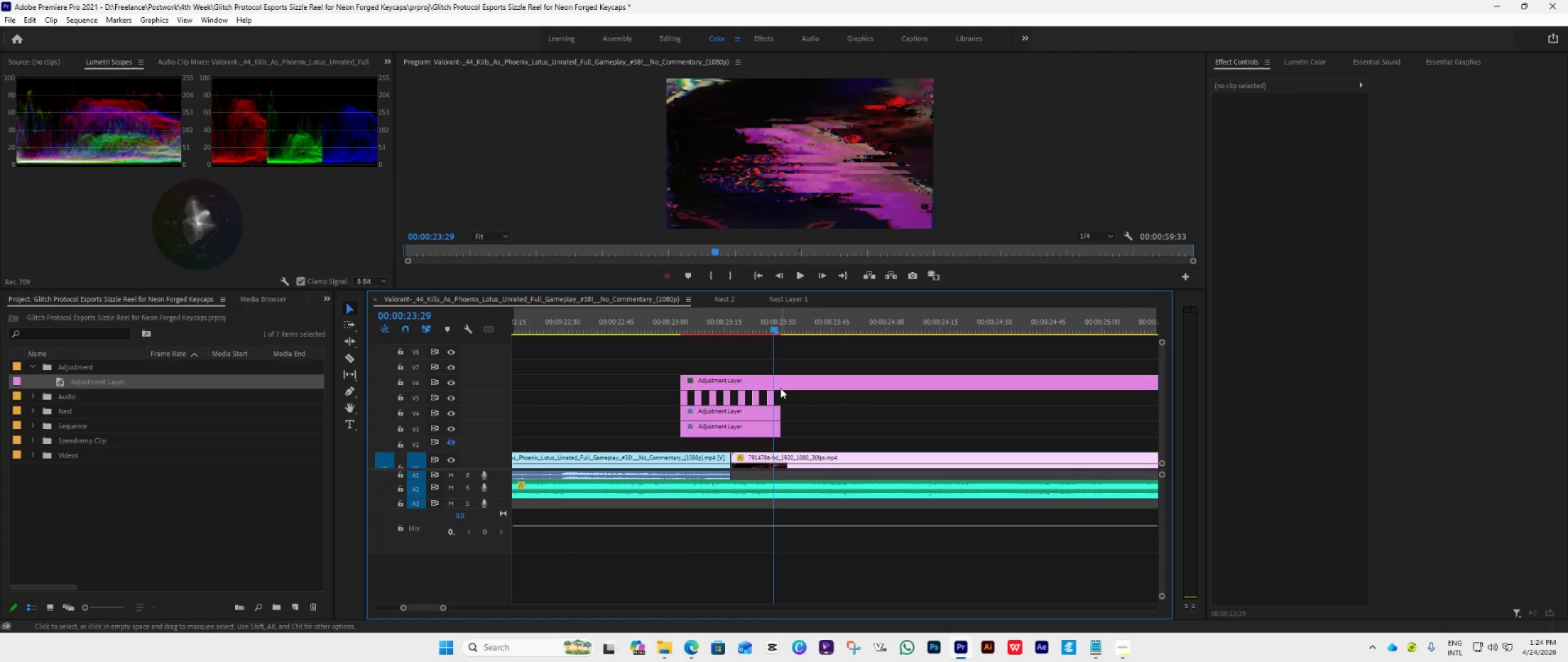 
key(C)
 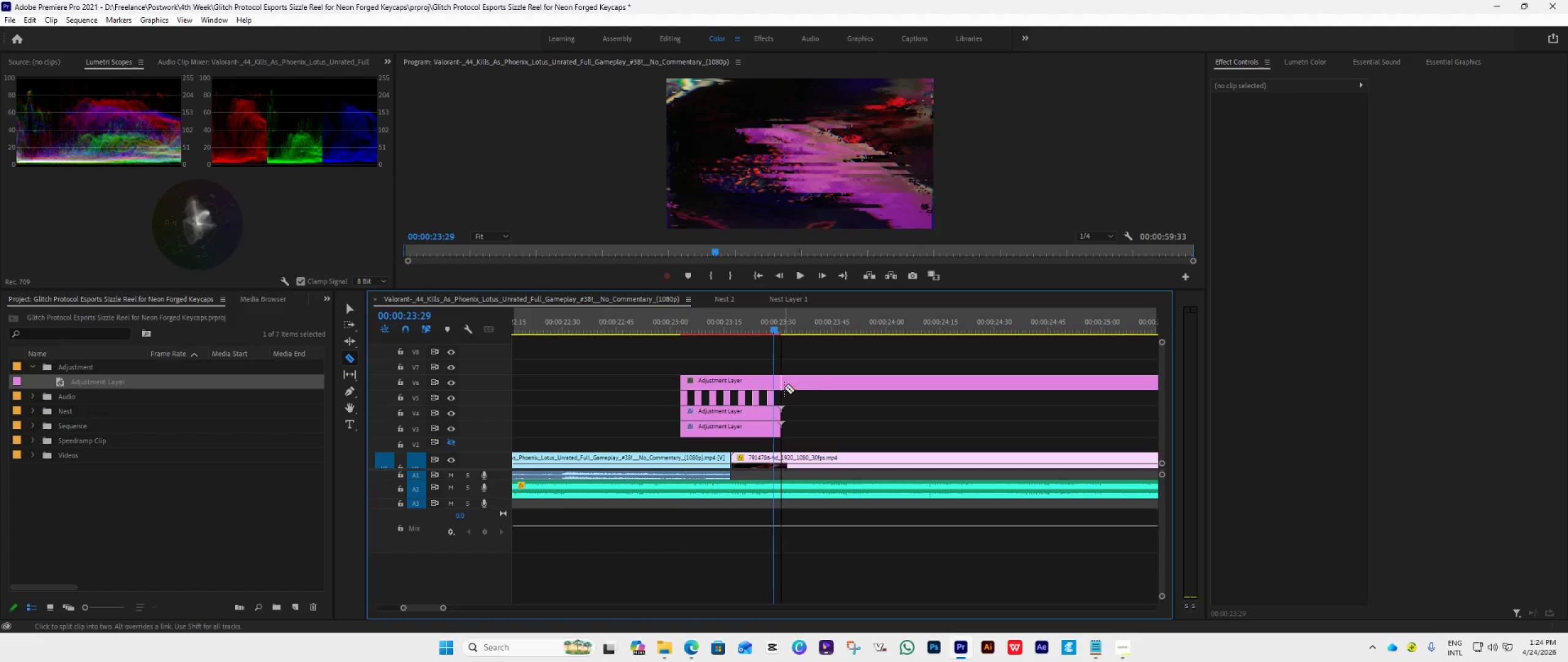 
left_click([784, 385])
 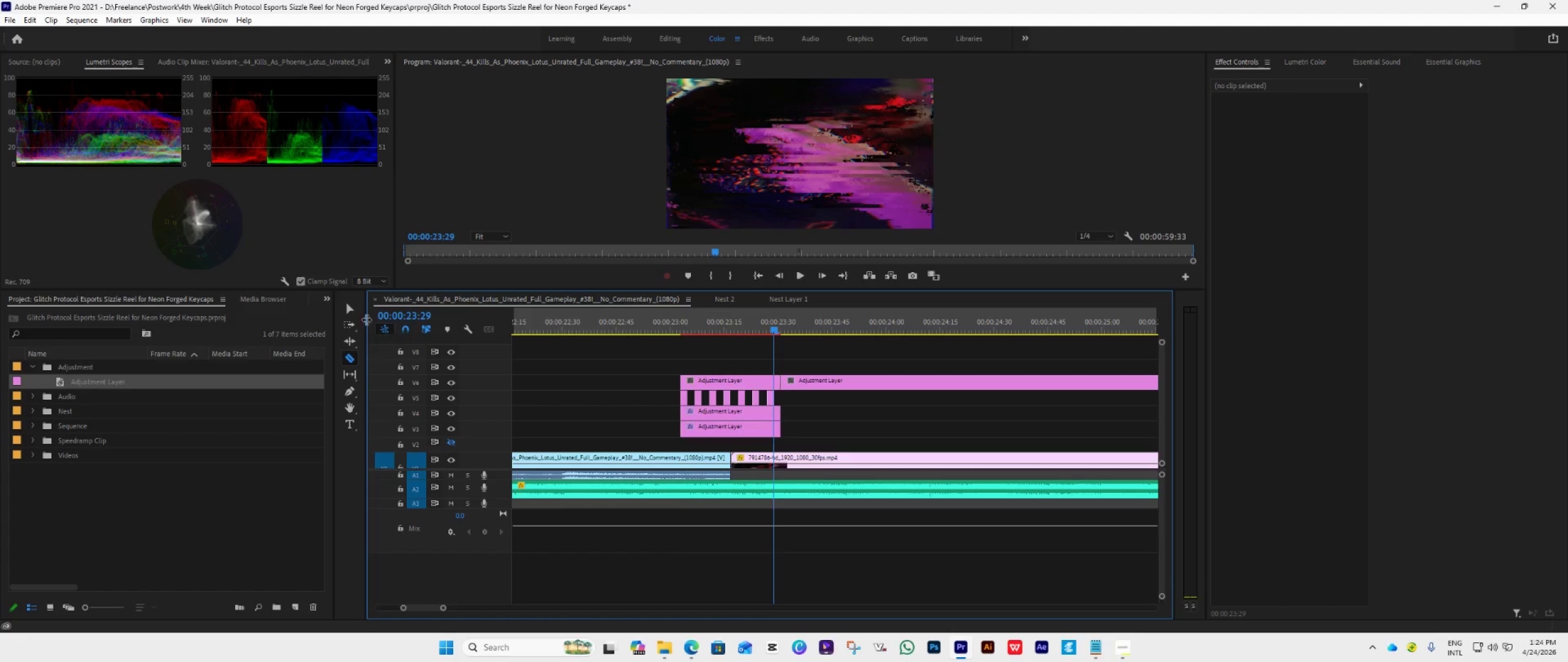 
left_click([343, 305])
 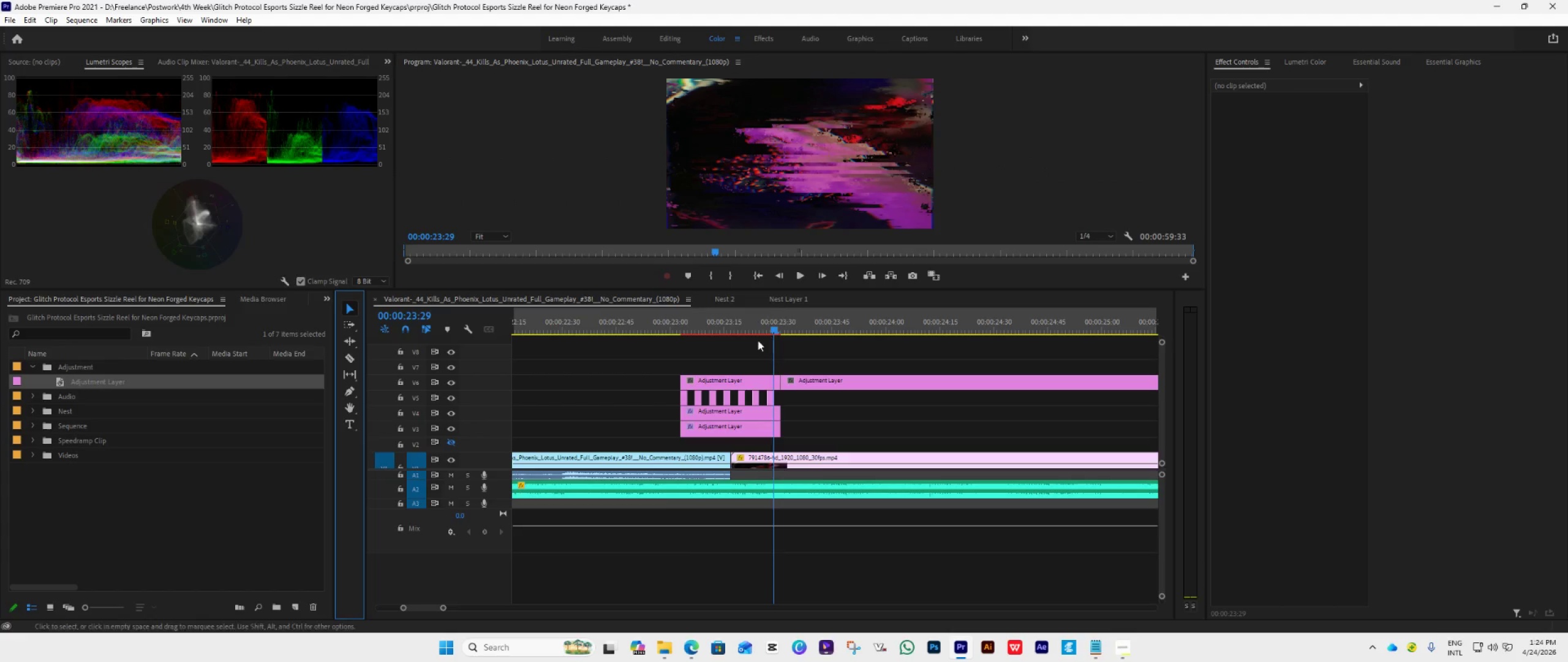 
left_click([743, 379])
 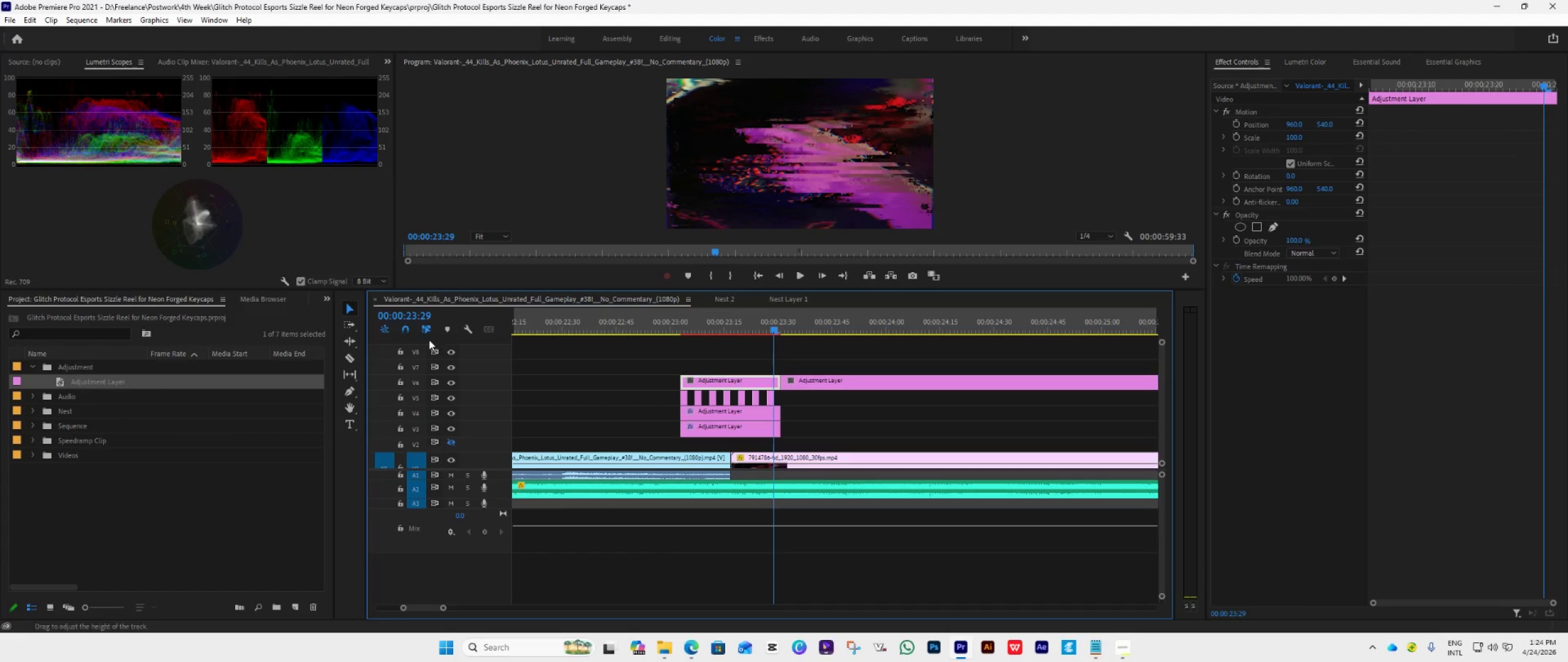 
left_click([329, 302])
 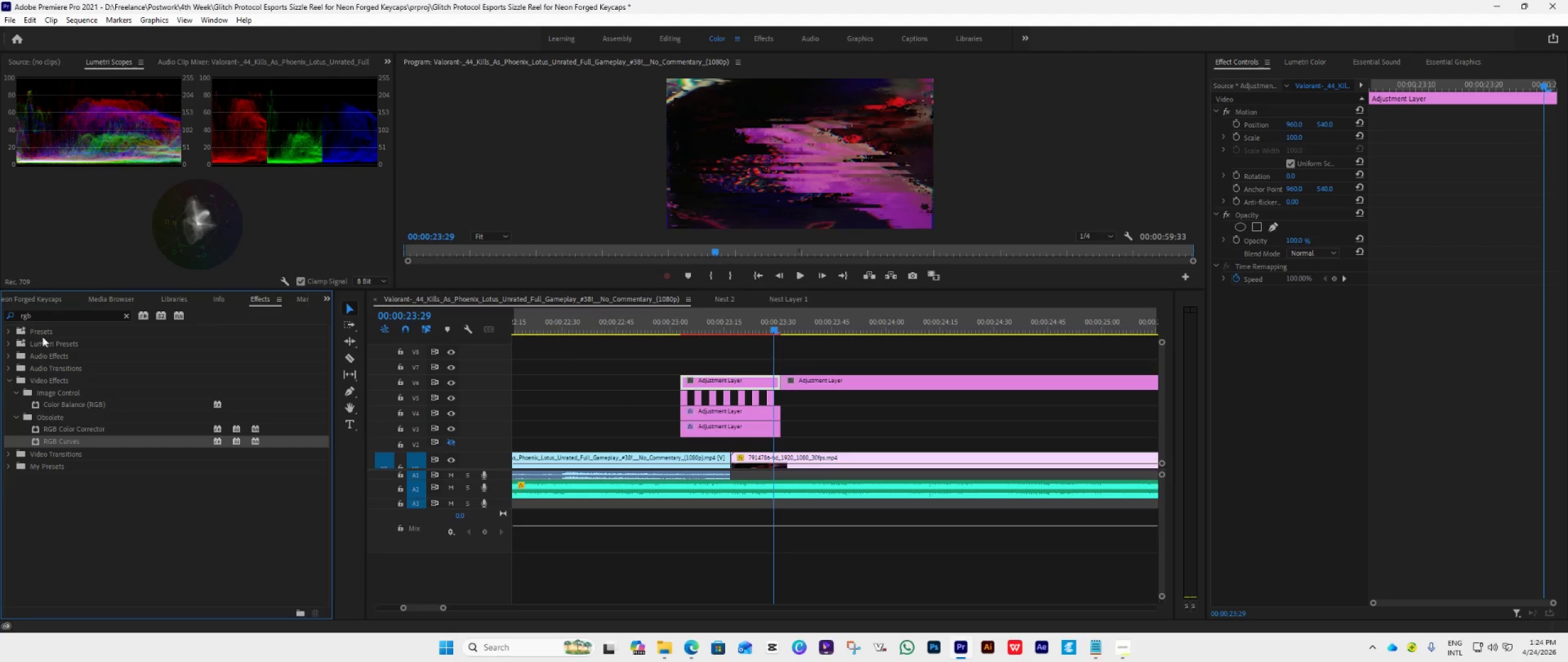 
left_click_drag(start_coordinate=[68, 439], to_coordinate=[733, 386])
 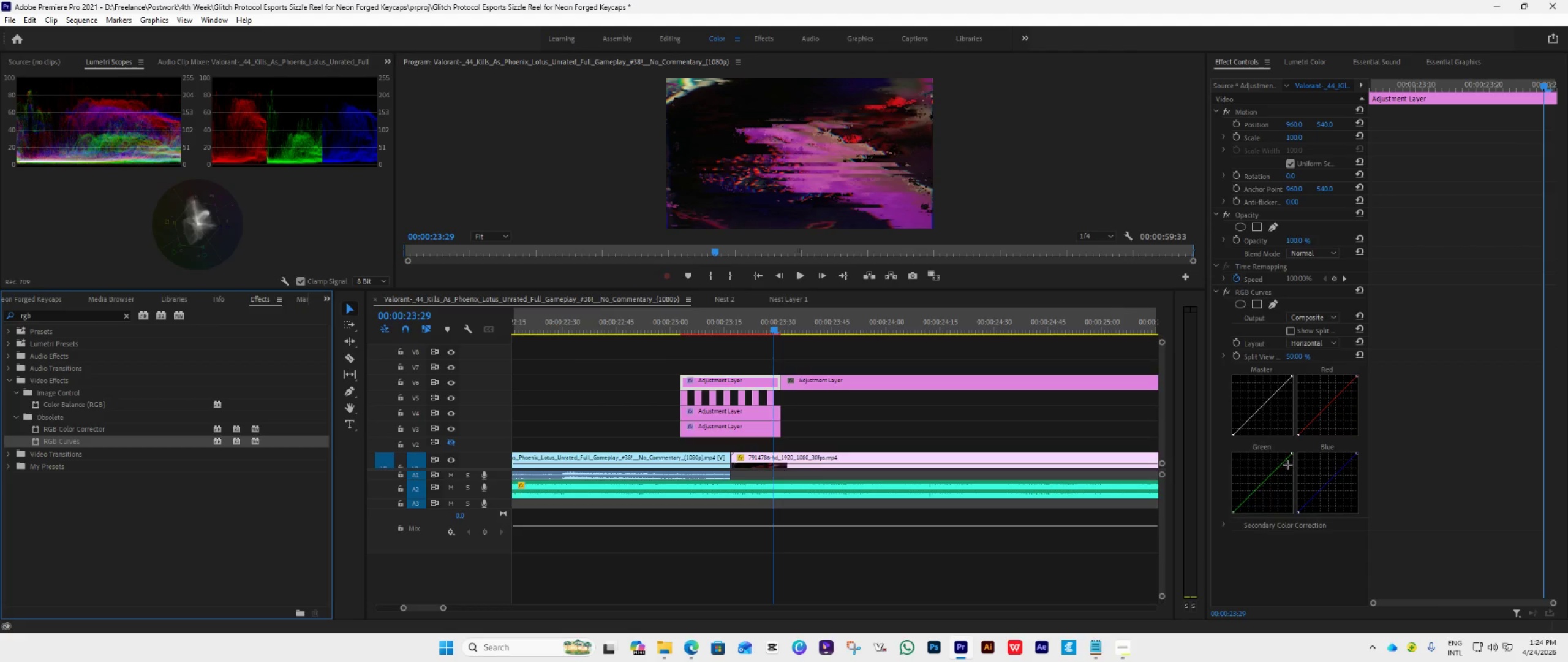 
left_click_drag(start_coordinate=[1289, 455], to_coordinate=[1262, 438])
 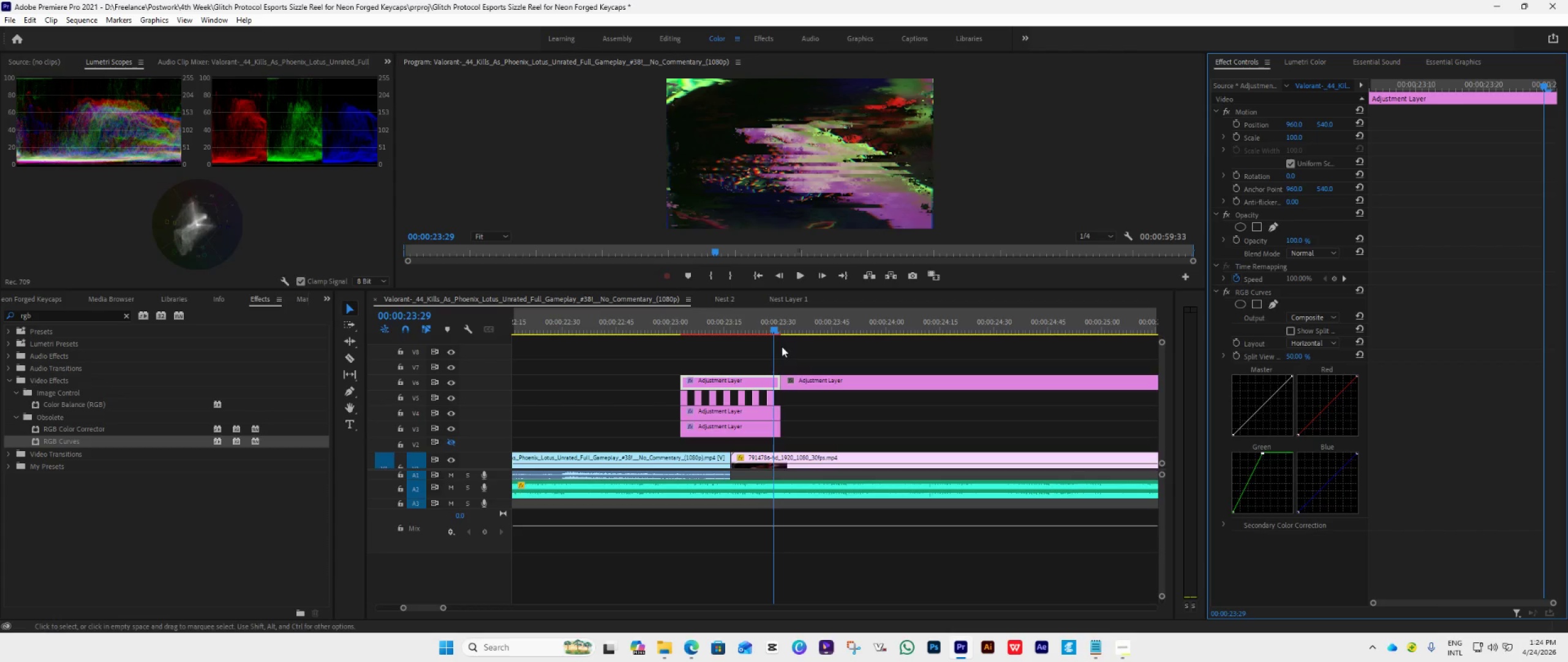 
left_click_drag(start_coordinate=[775, 329], to_coordinate=[688, 370])
 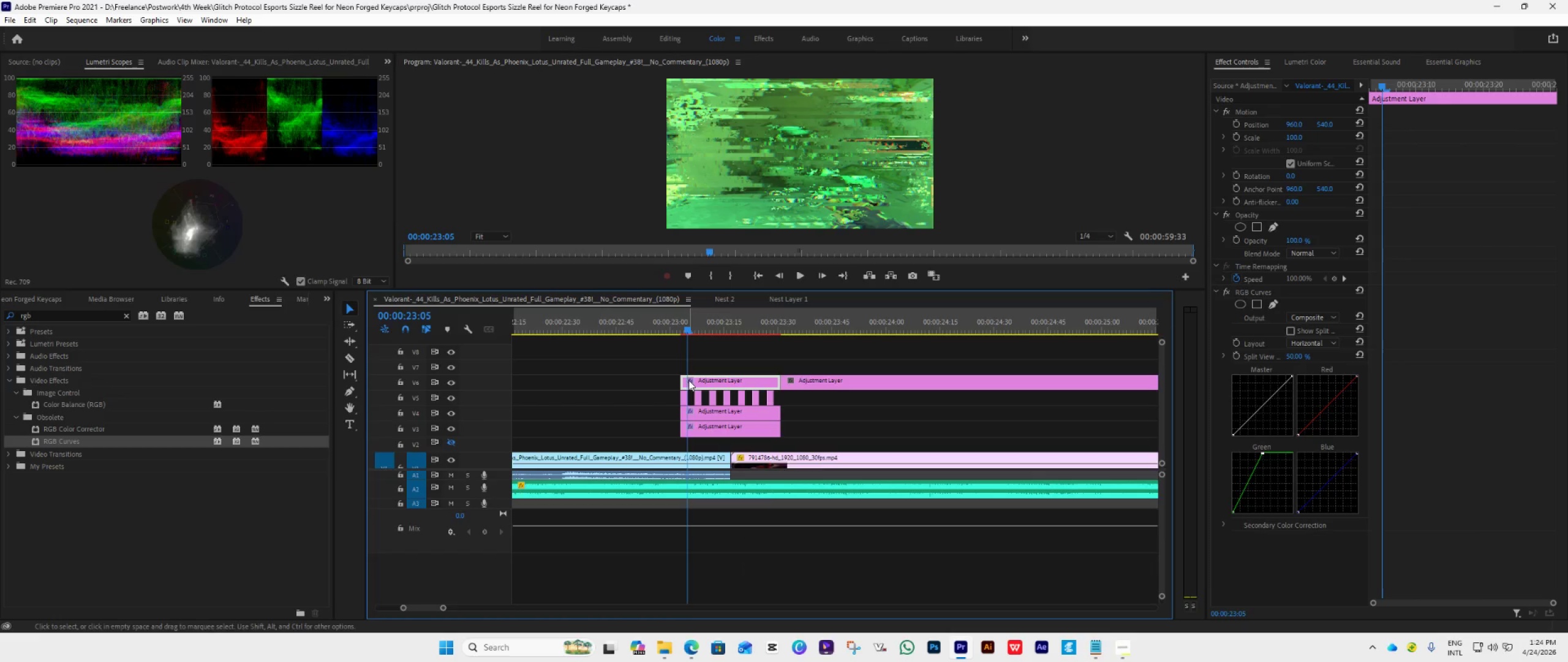 
key(C)
 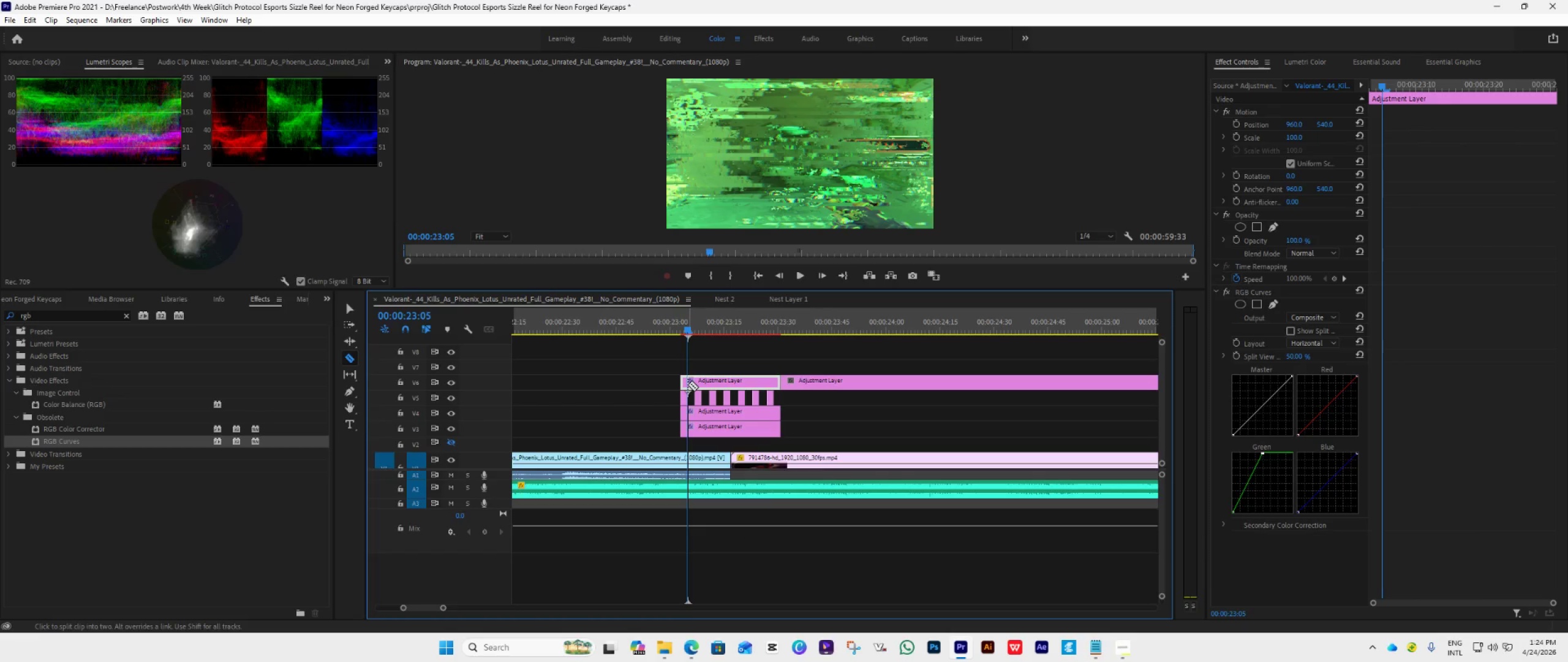 
left_click([688, 384])
 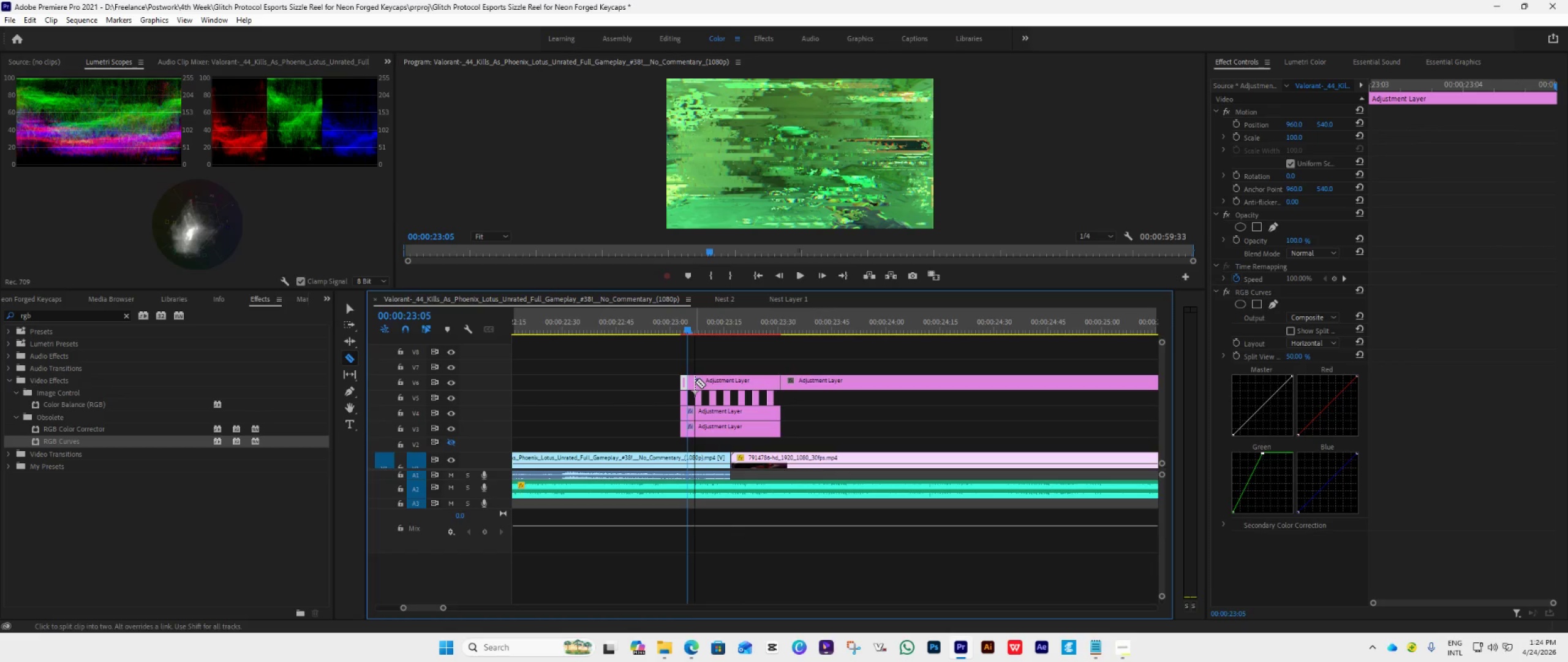 
left_click([695, 382])
 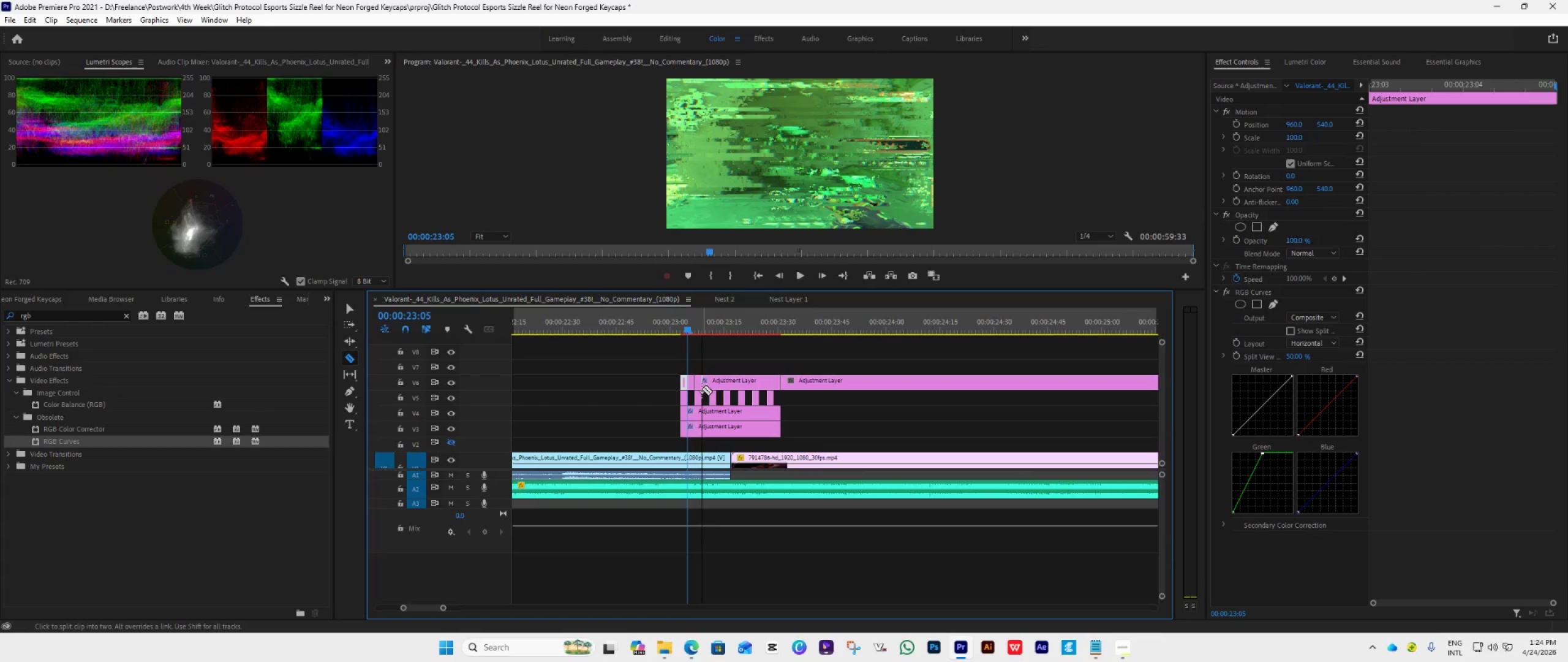 
left_click([702, 388])
 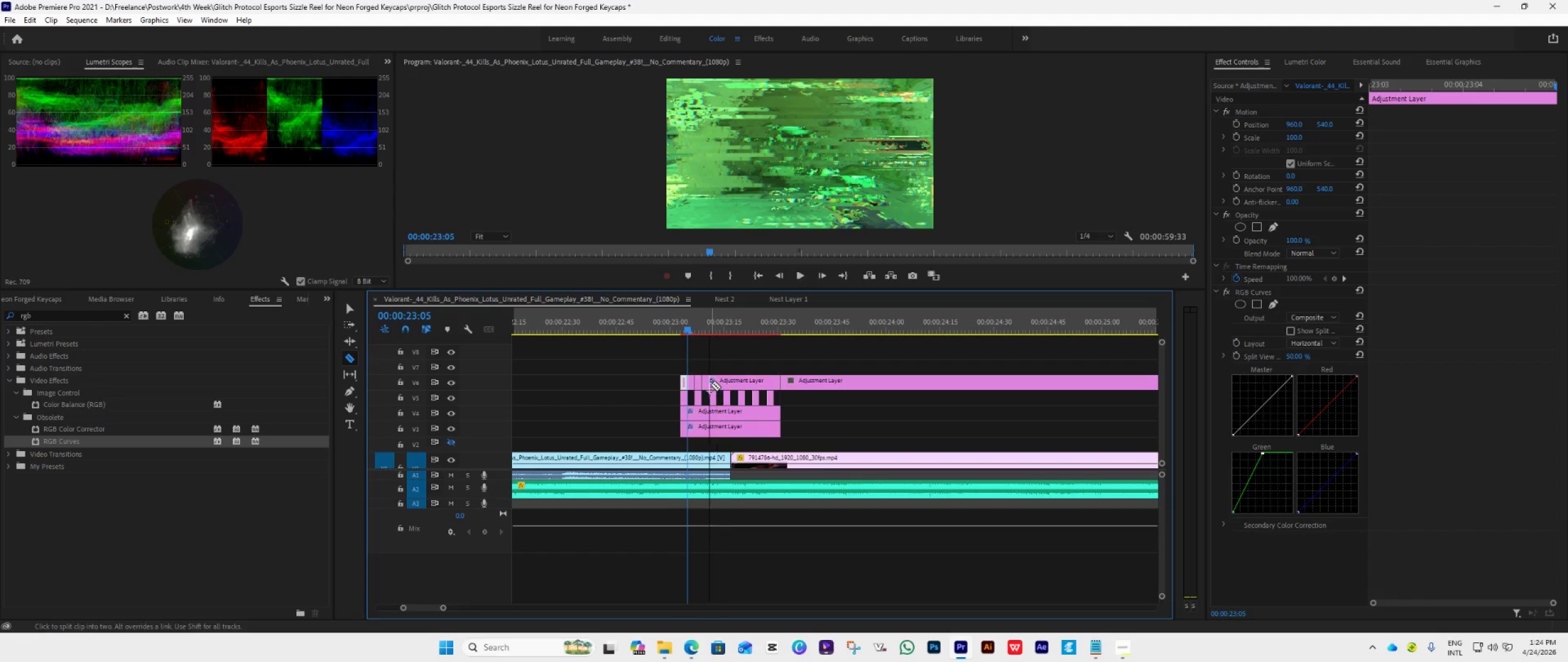 
left_click([710, 384])
 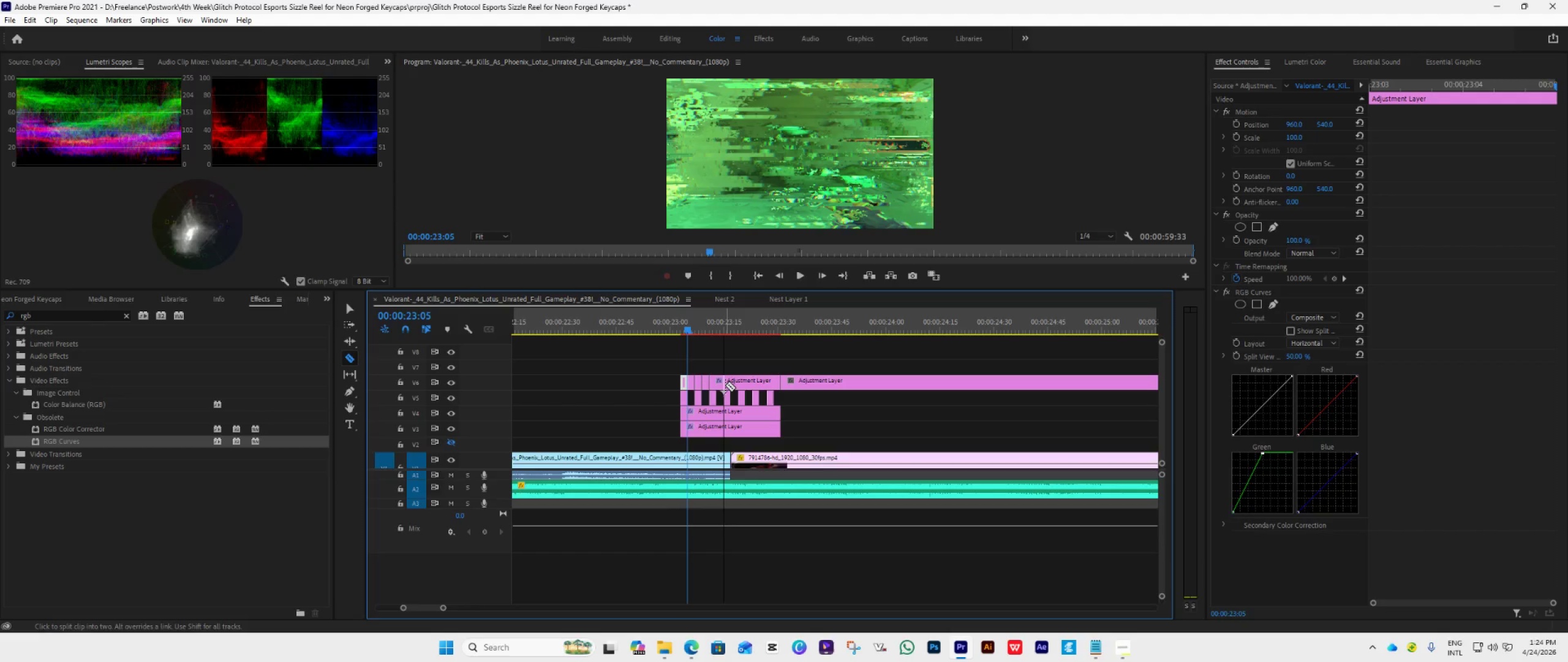 
left_click([726, 384])
 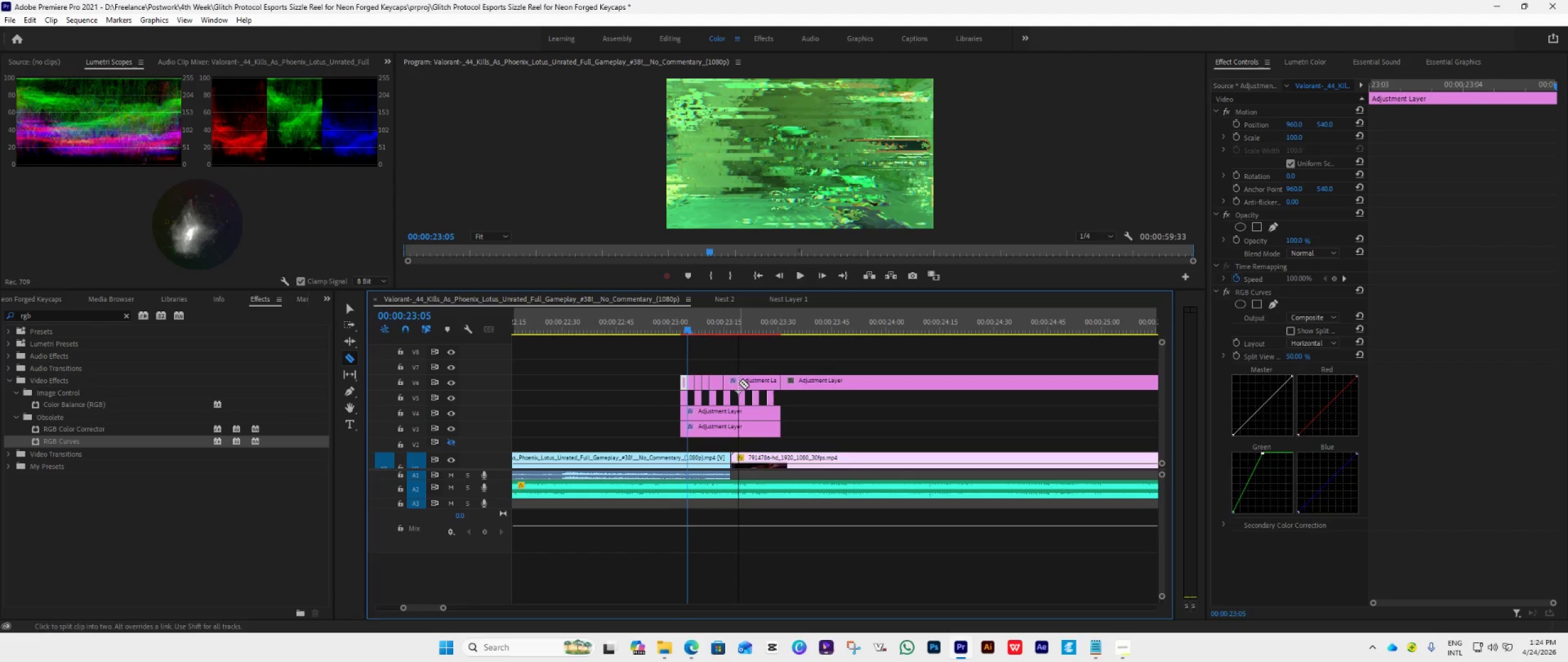 
left_click([739, 382])
 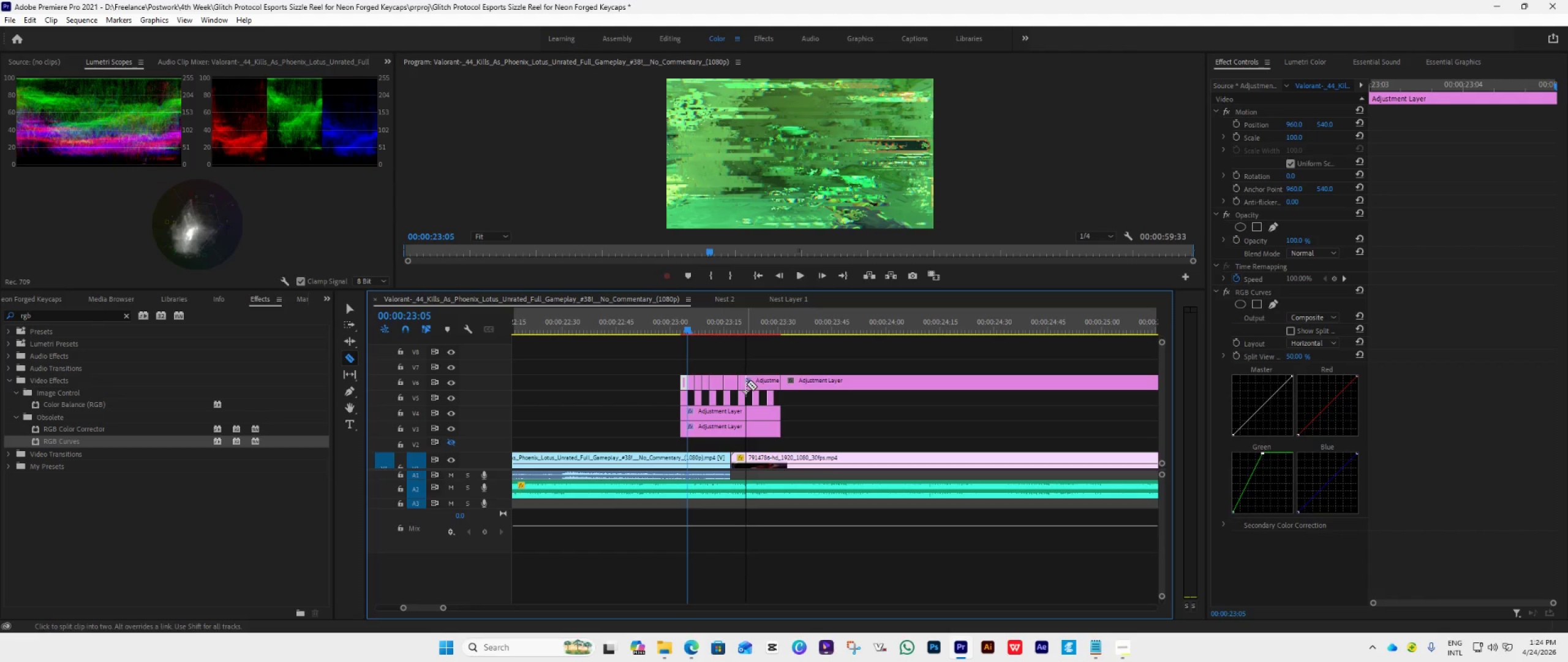 
left_click([747, 384])
 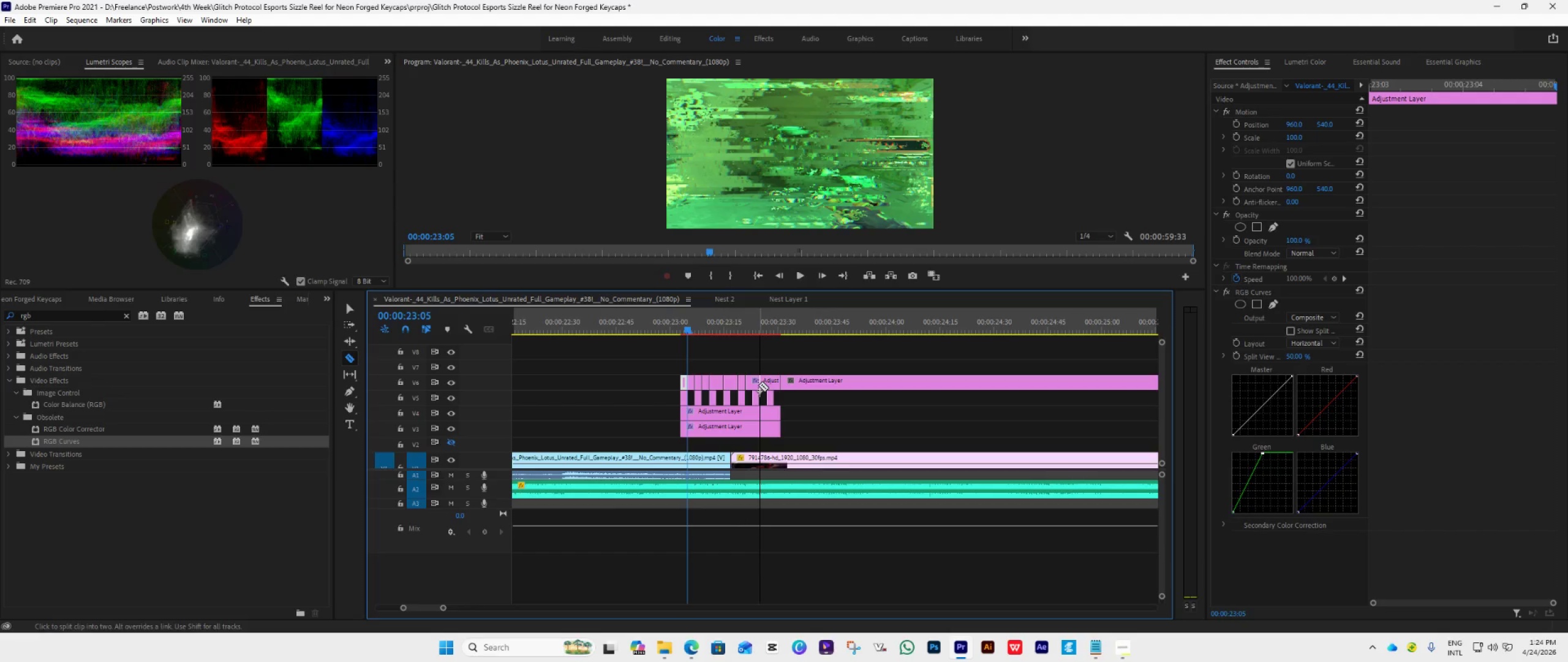 
left_click([758, 385])
 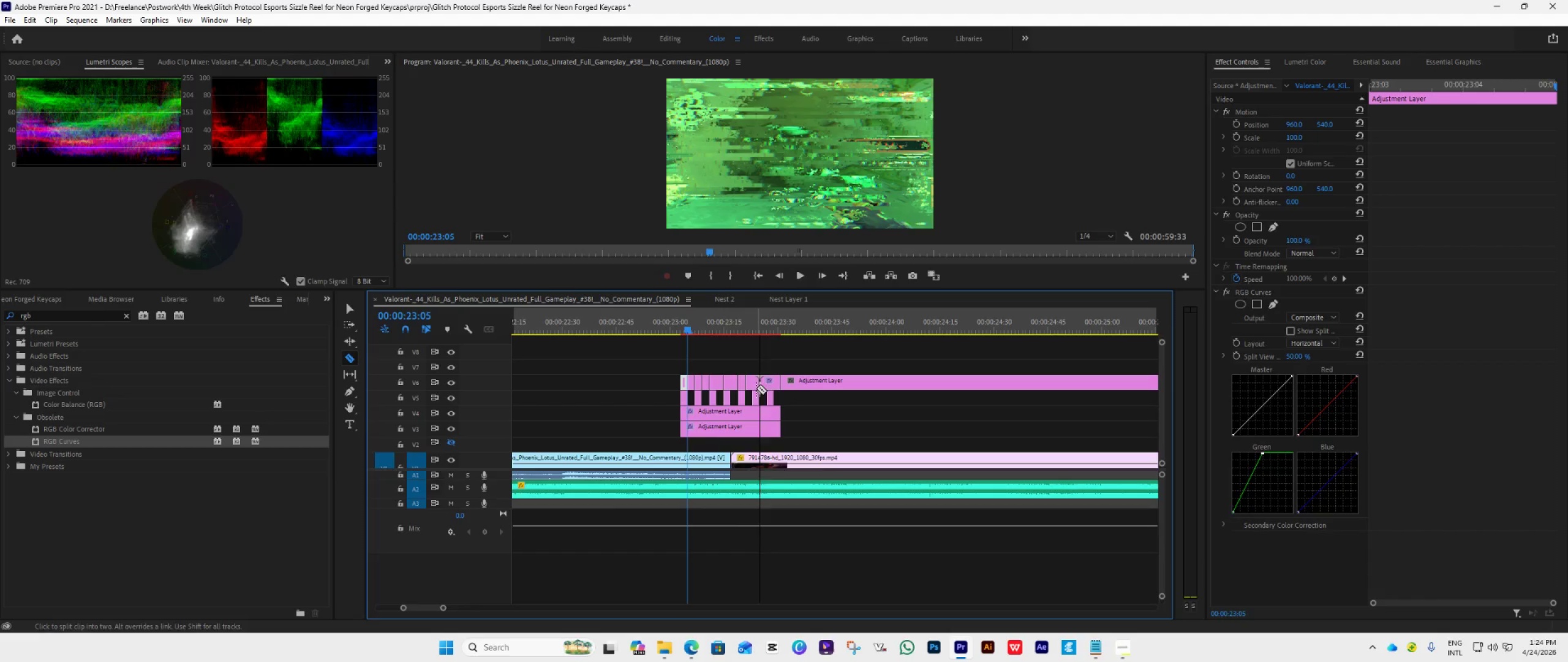 
left_click([753, 384])
 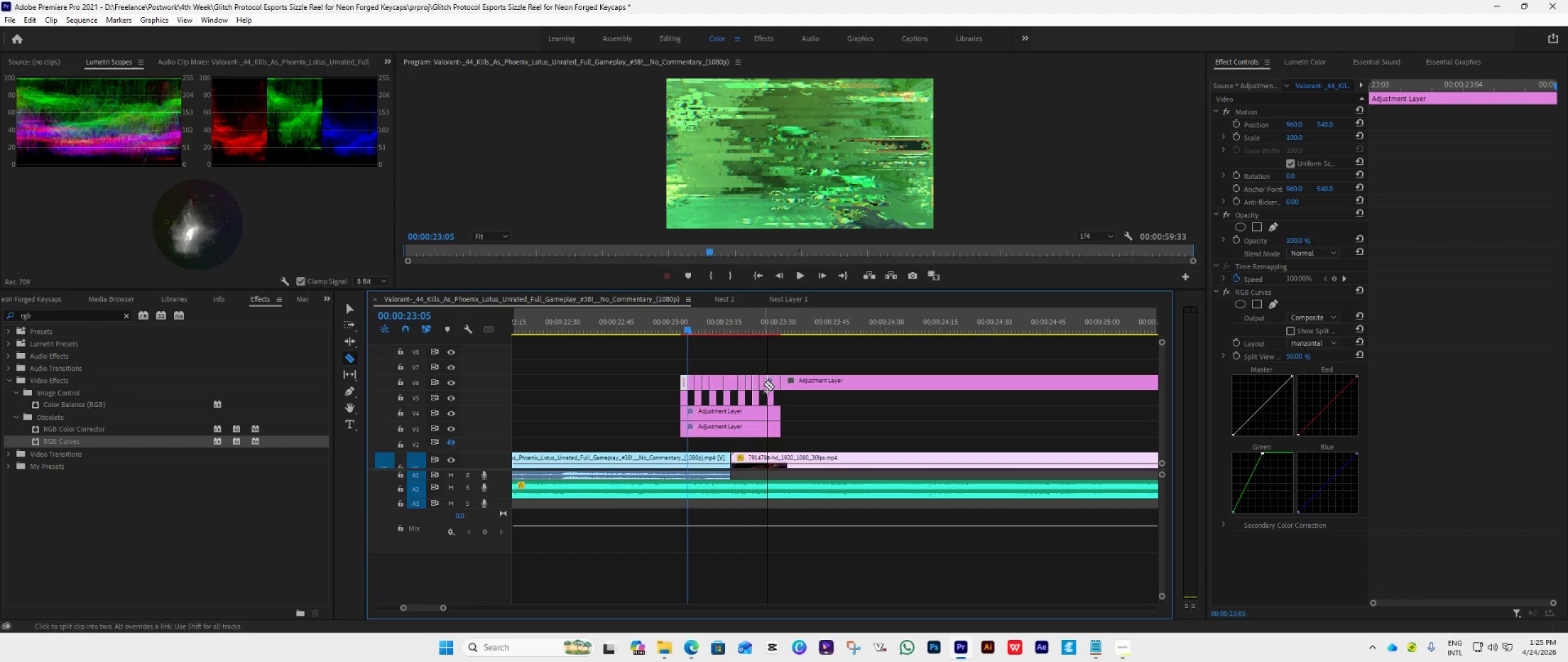 
left_click([770, 382])
 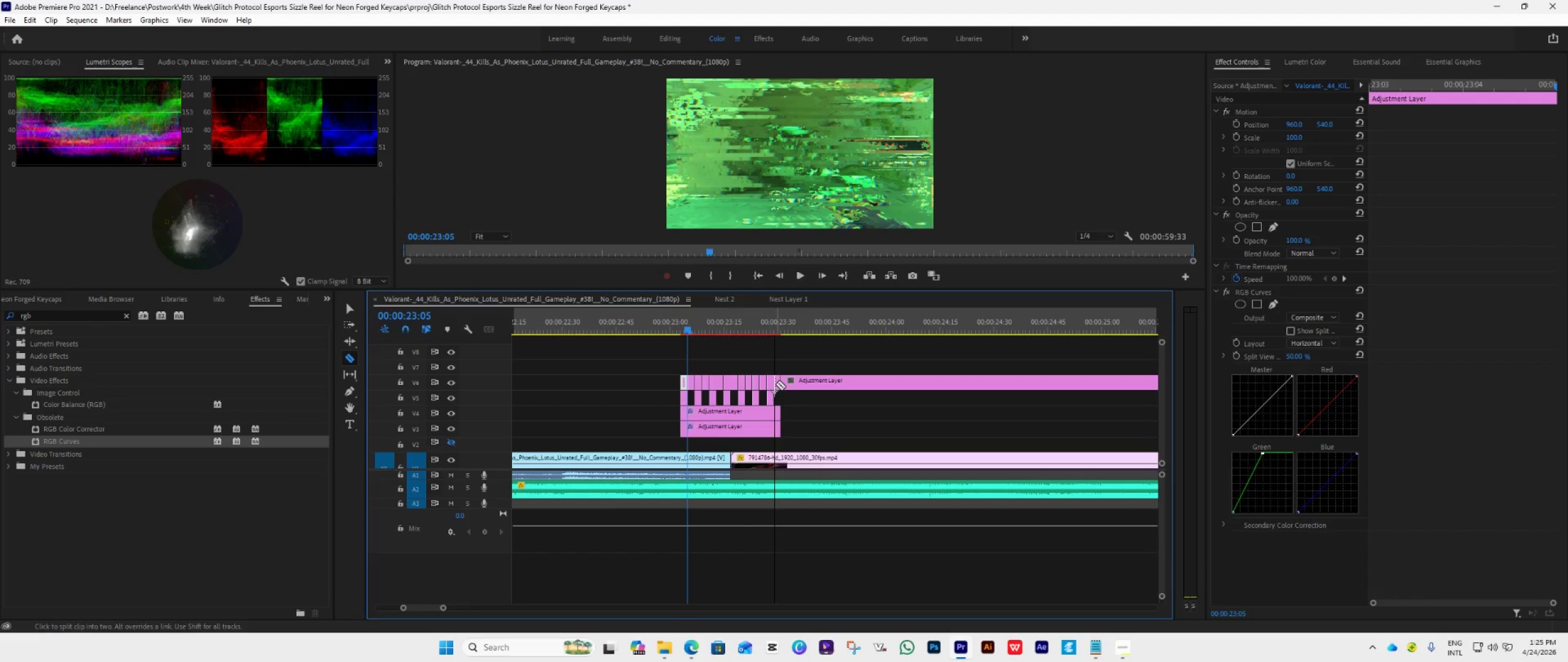 
left_click([775, 384])
 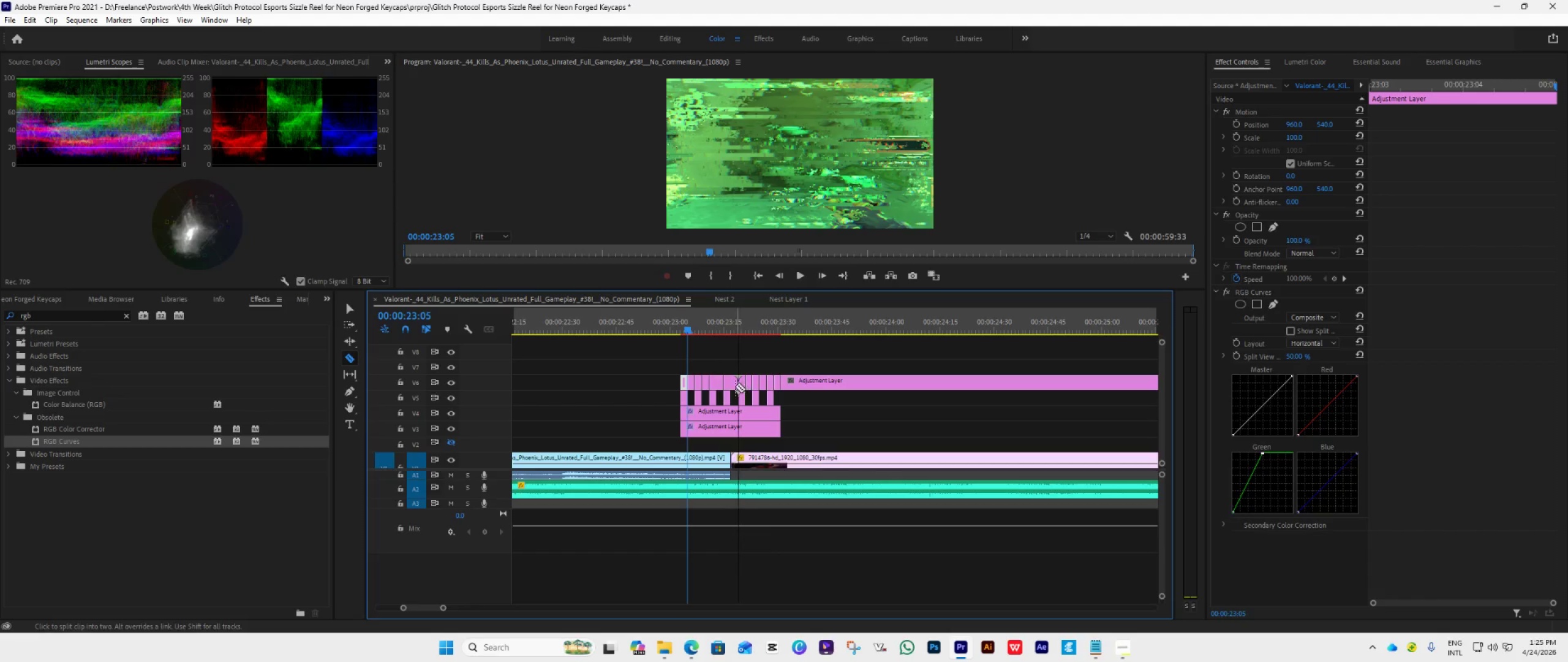 
left_click([734, 385])
 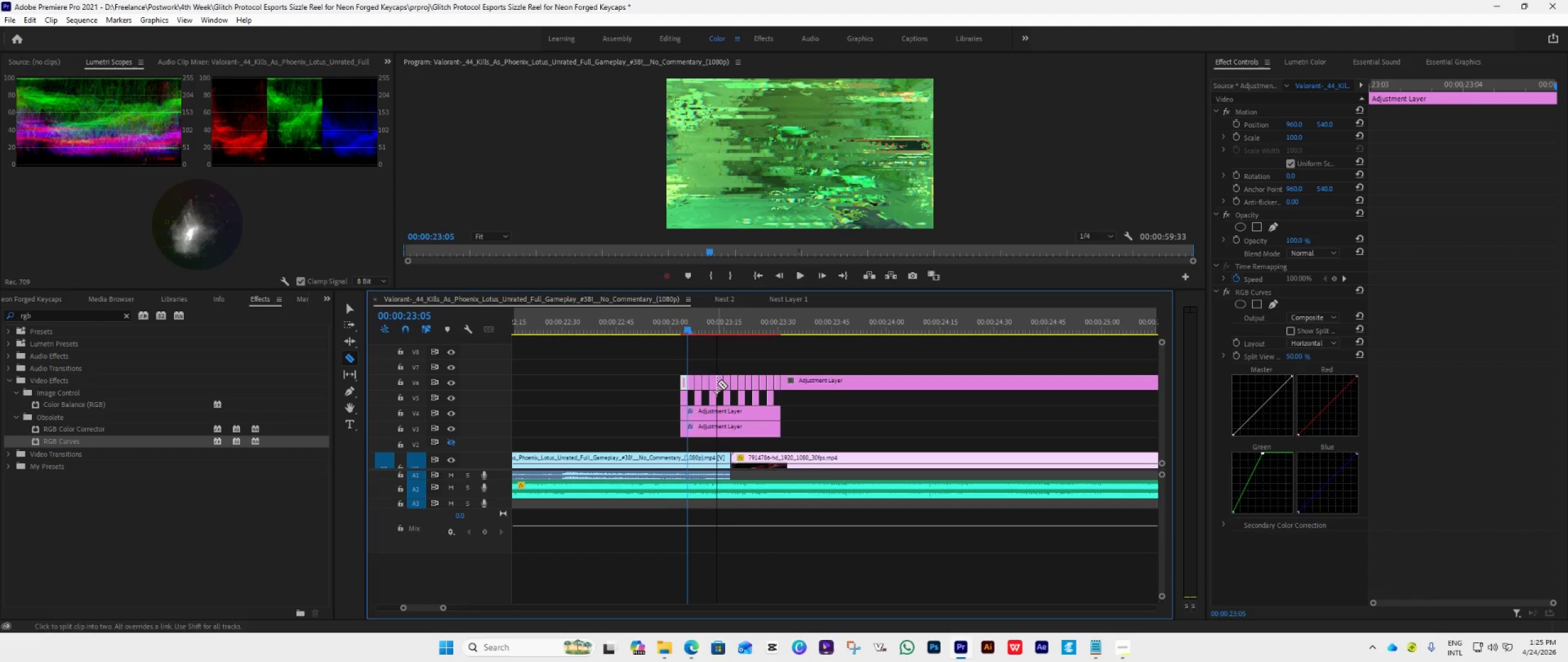 
left_click([717, 383])
 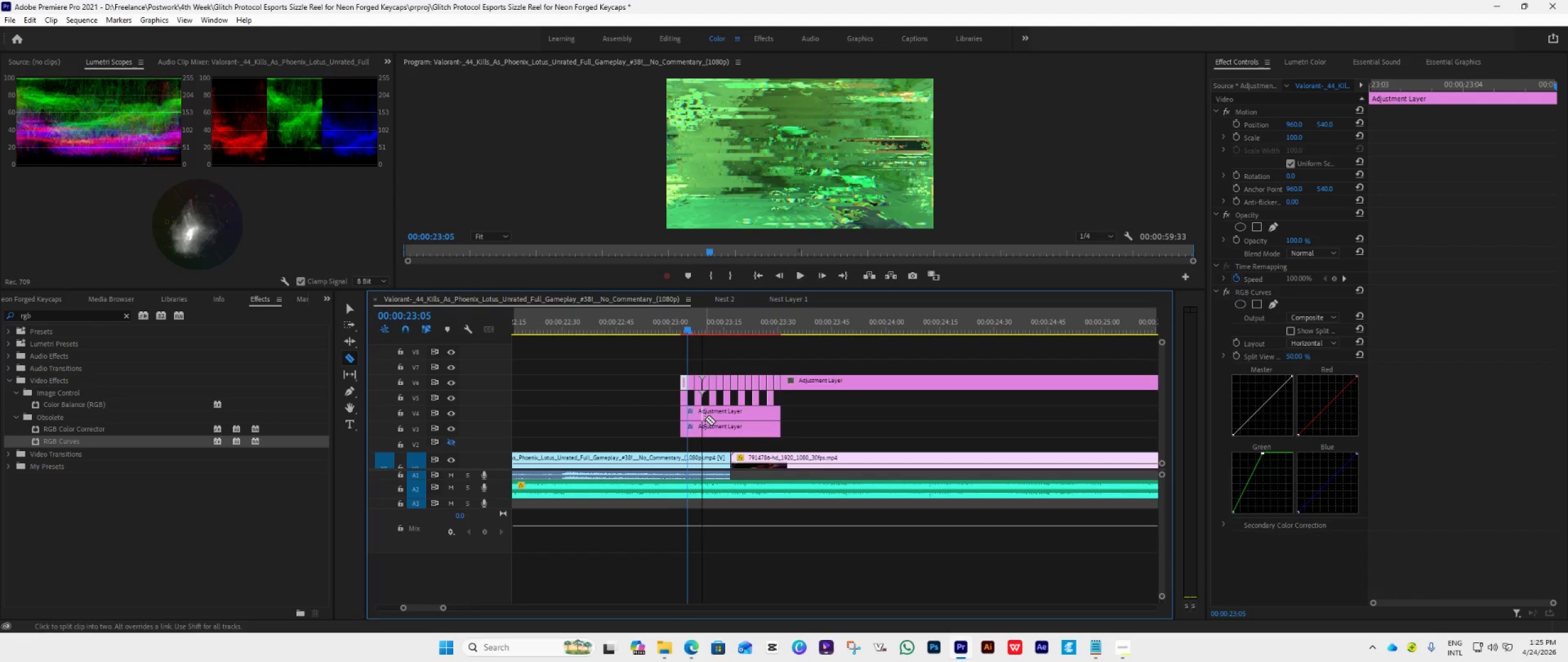 
key(V)
 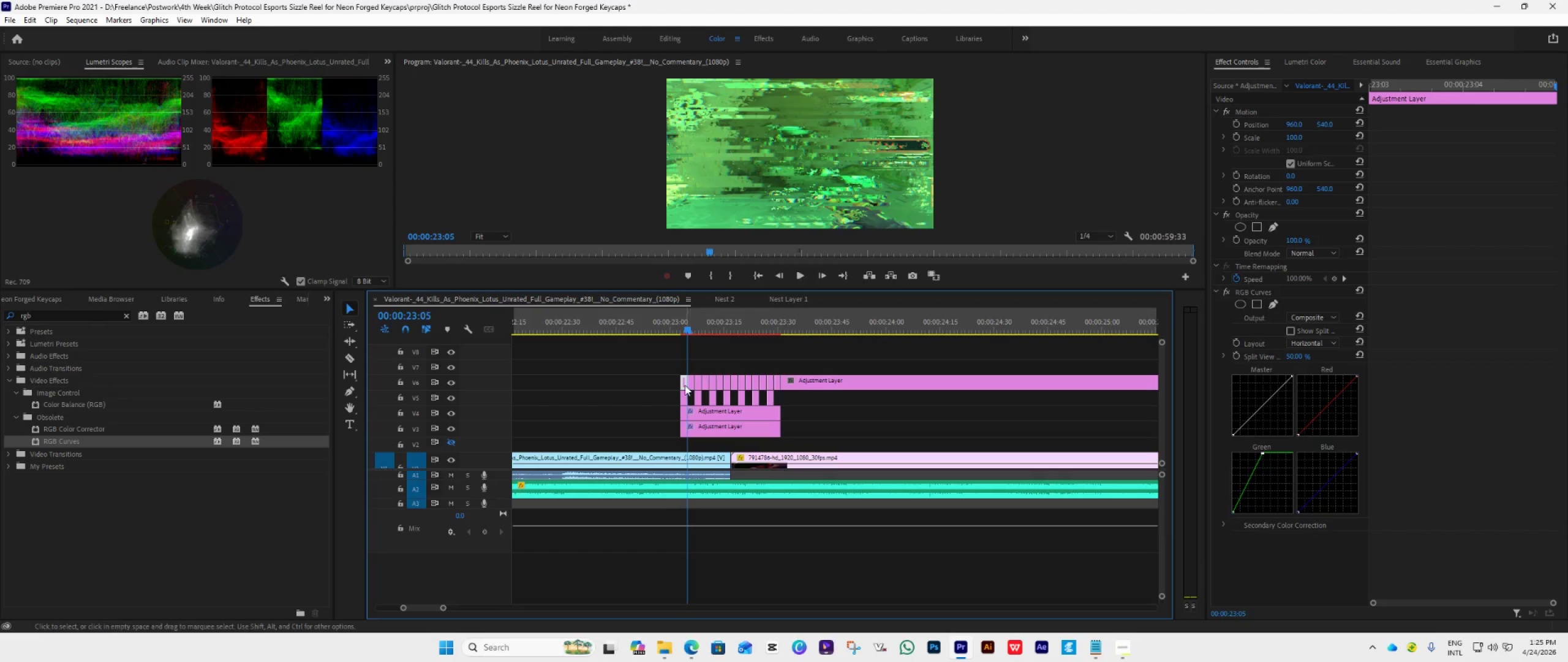 
left_click([685, 385])
 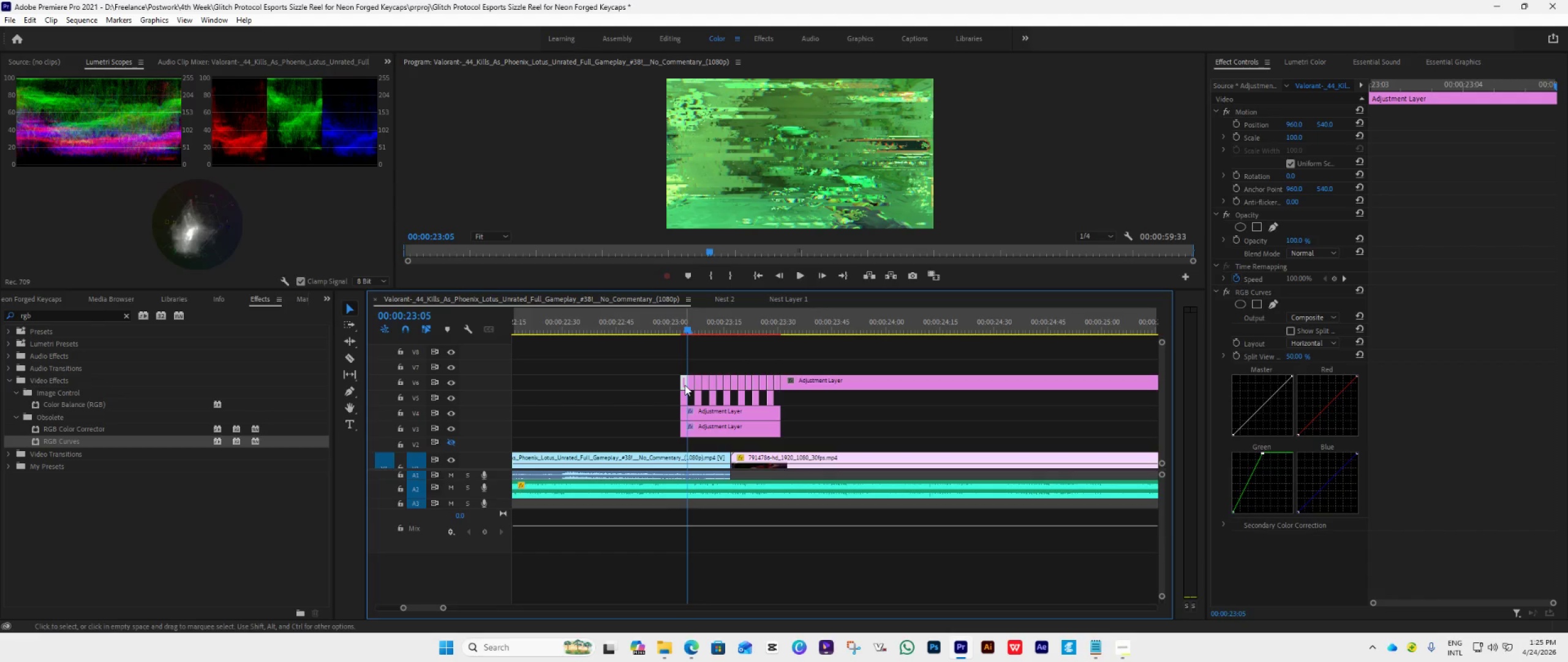 
key(Delete)
 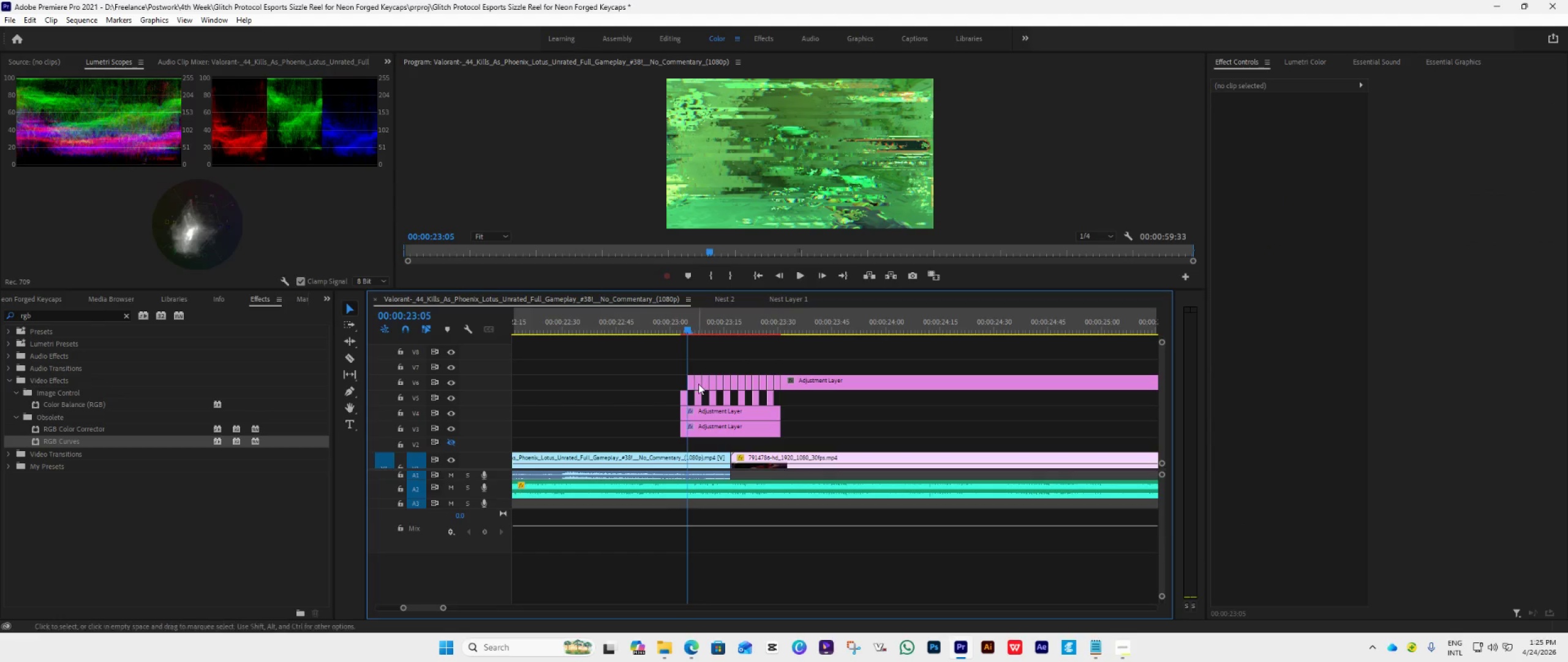 
left_click([698, 384])
 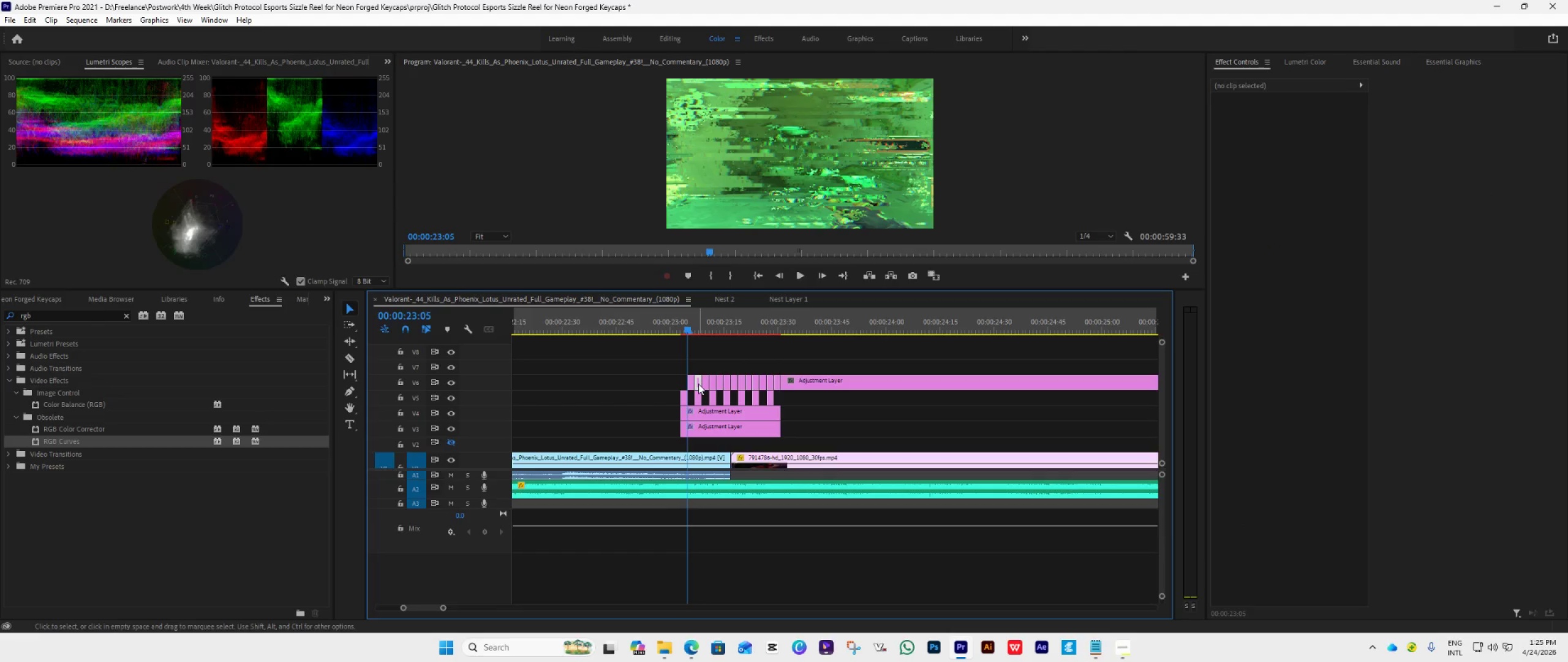 
key(Delete)
 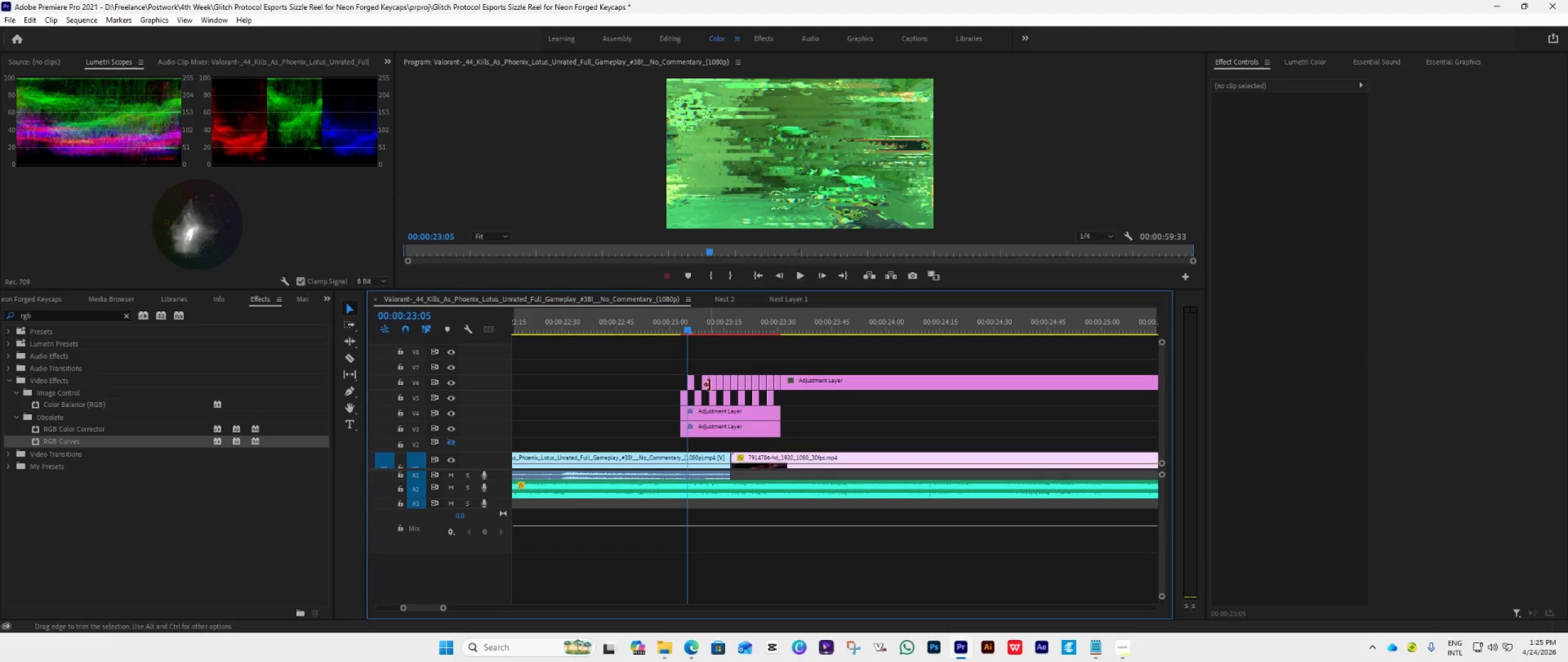 
left_click([709, 385])
 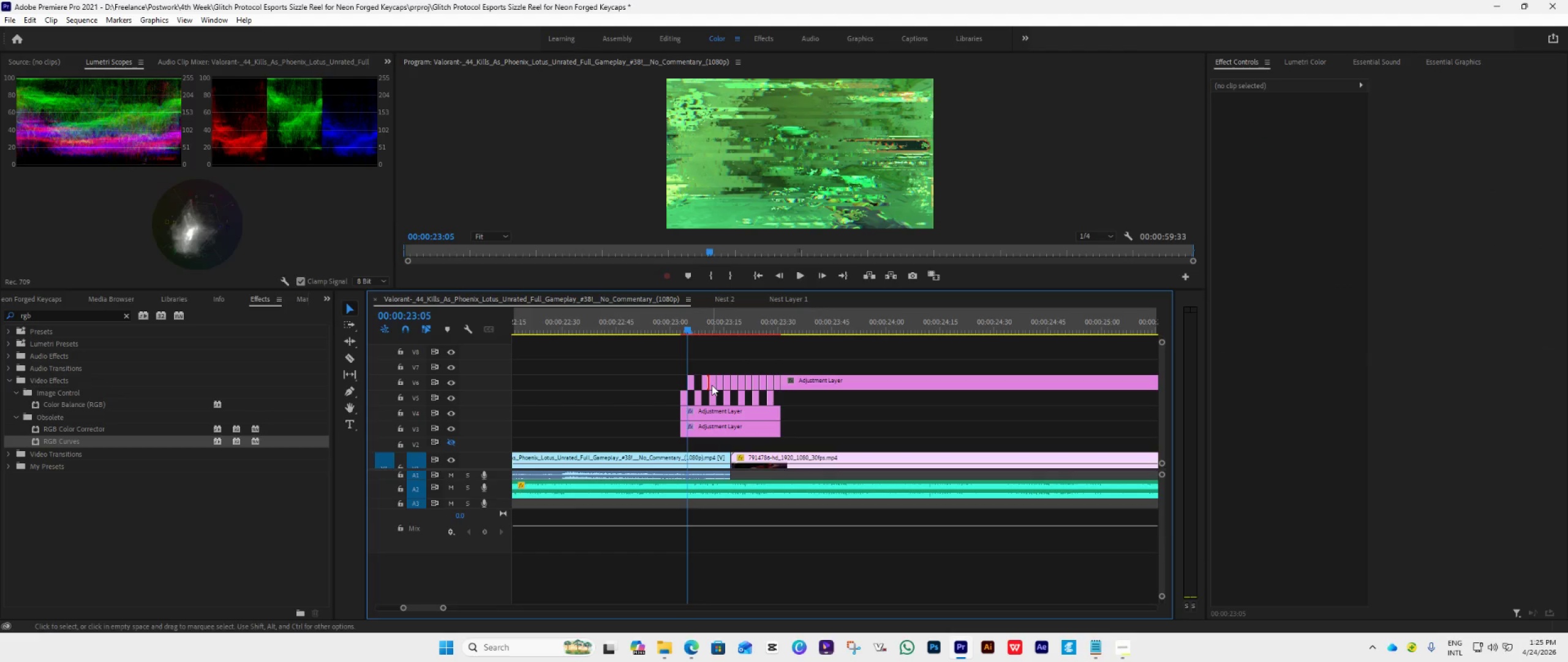 
left_click([712, 385])
 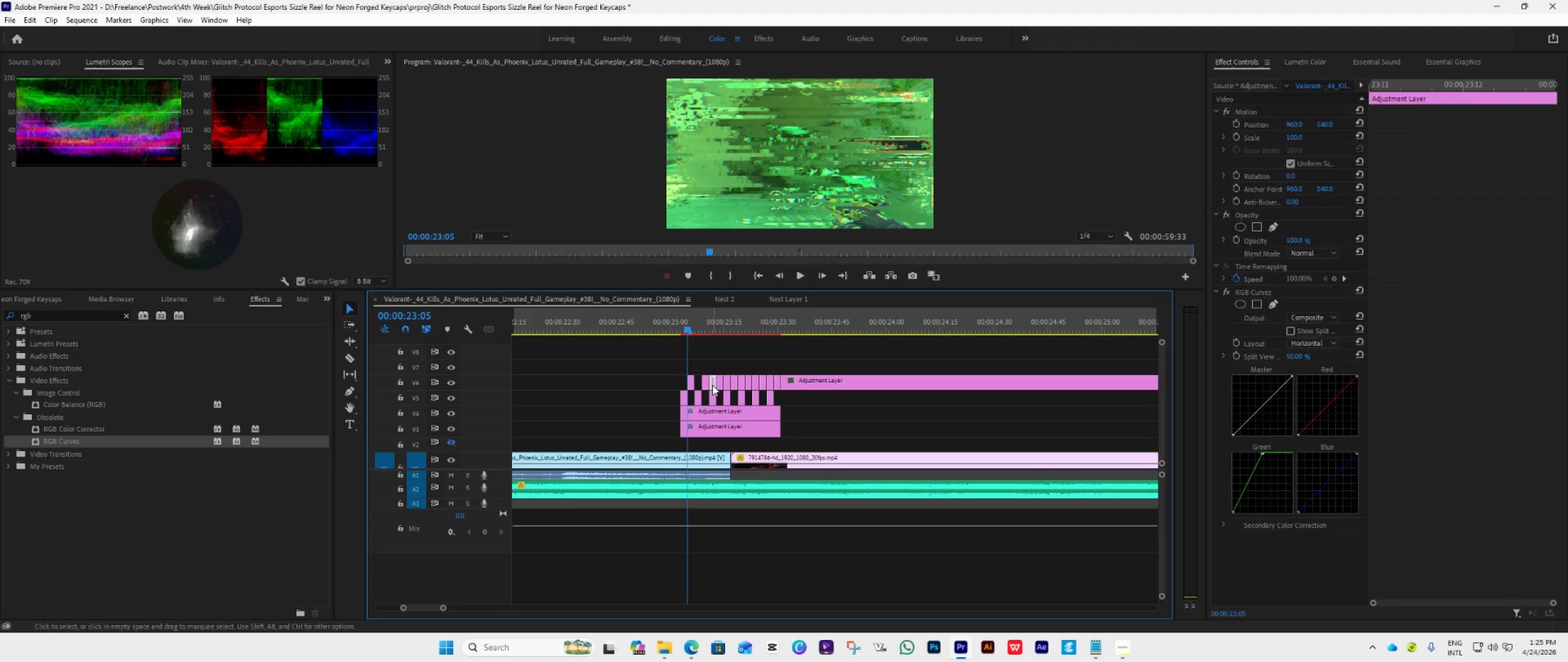 
key(Delete)
 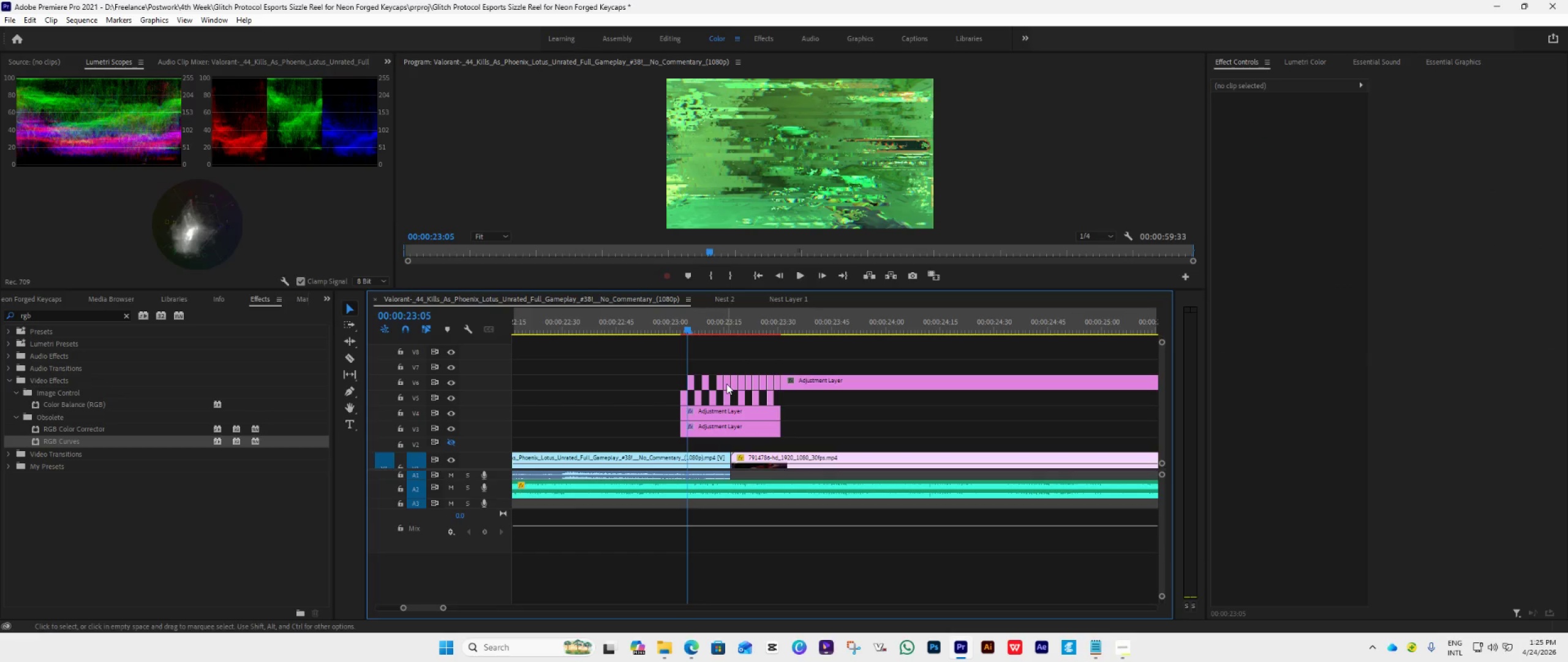 
left_click([726, 384])
 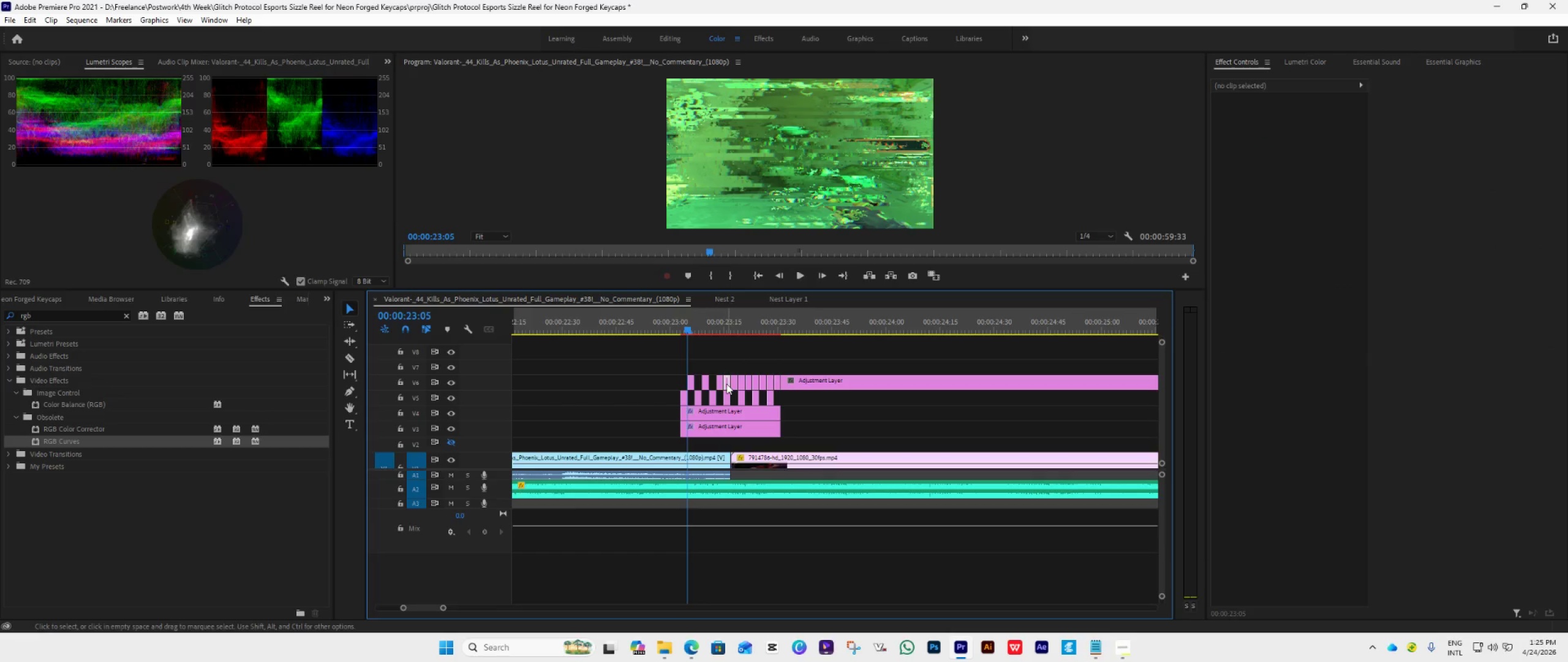 
key(Delete)
 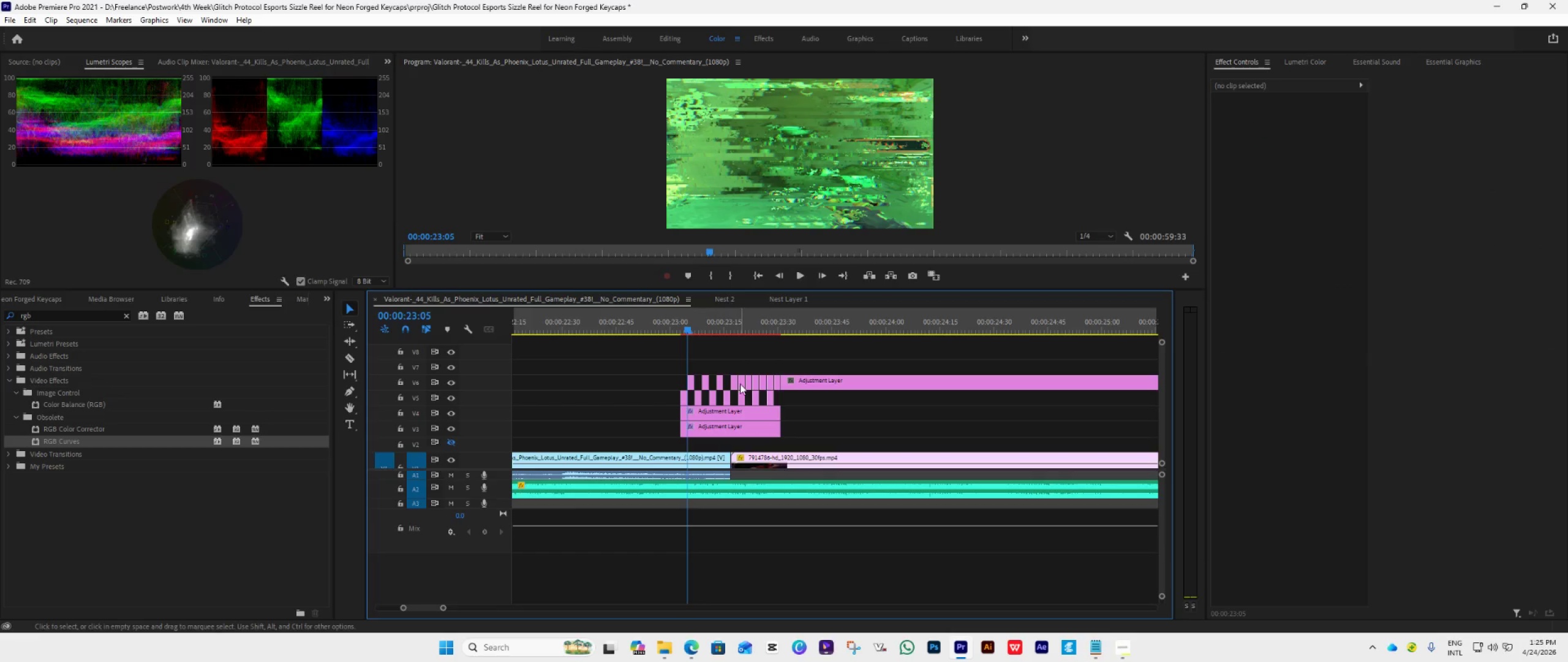 
left_click([740, 384])
 